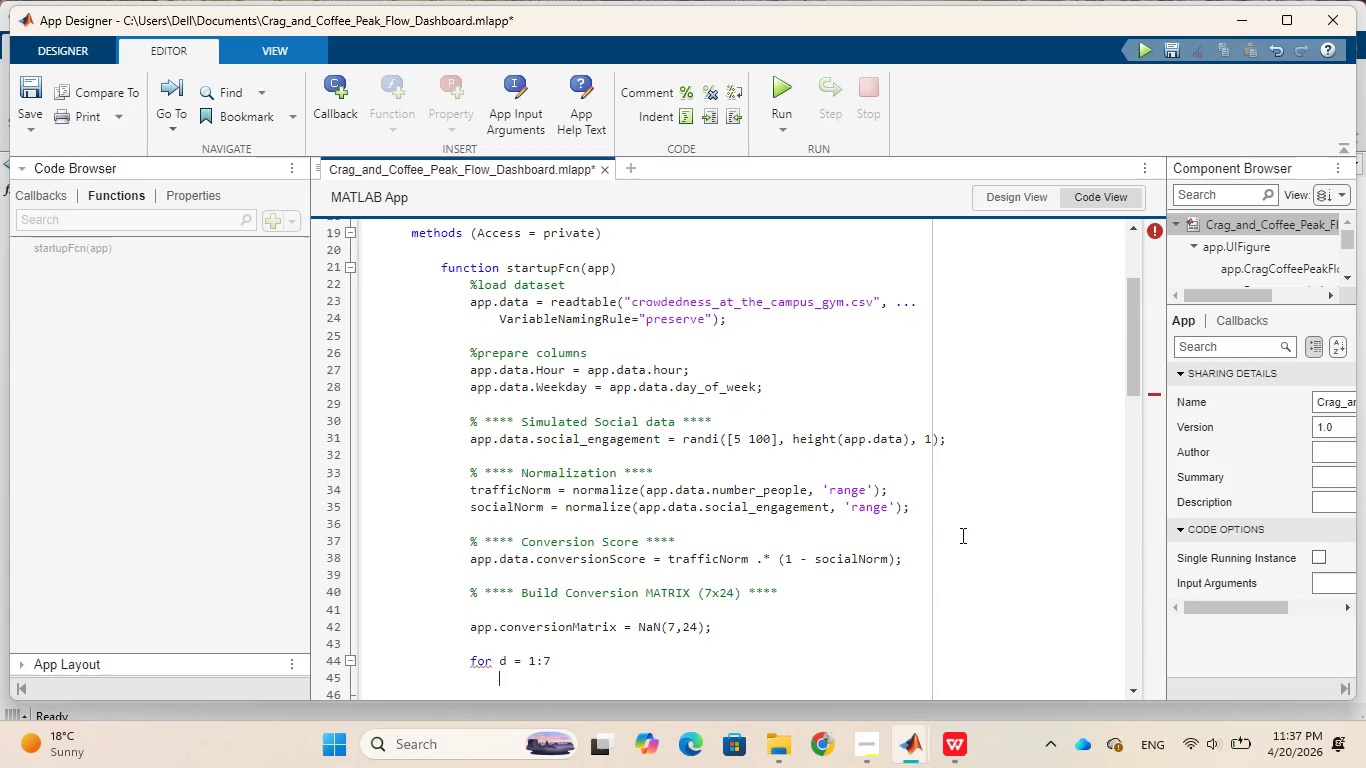 
key(H)
 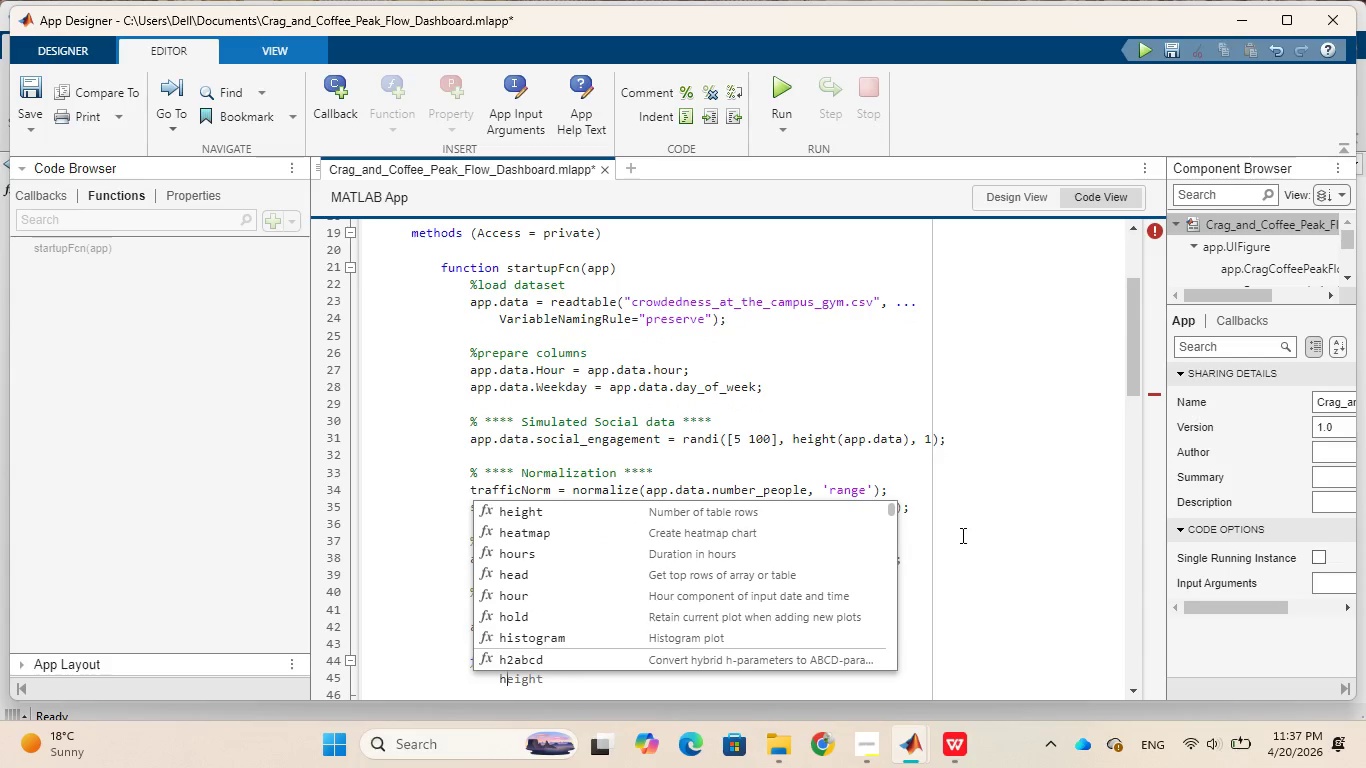 
wait(9.3)
 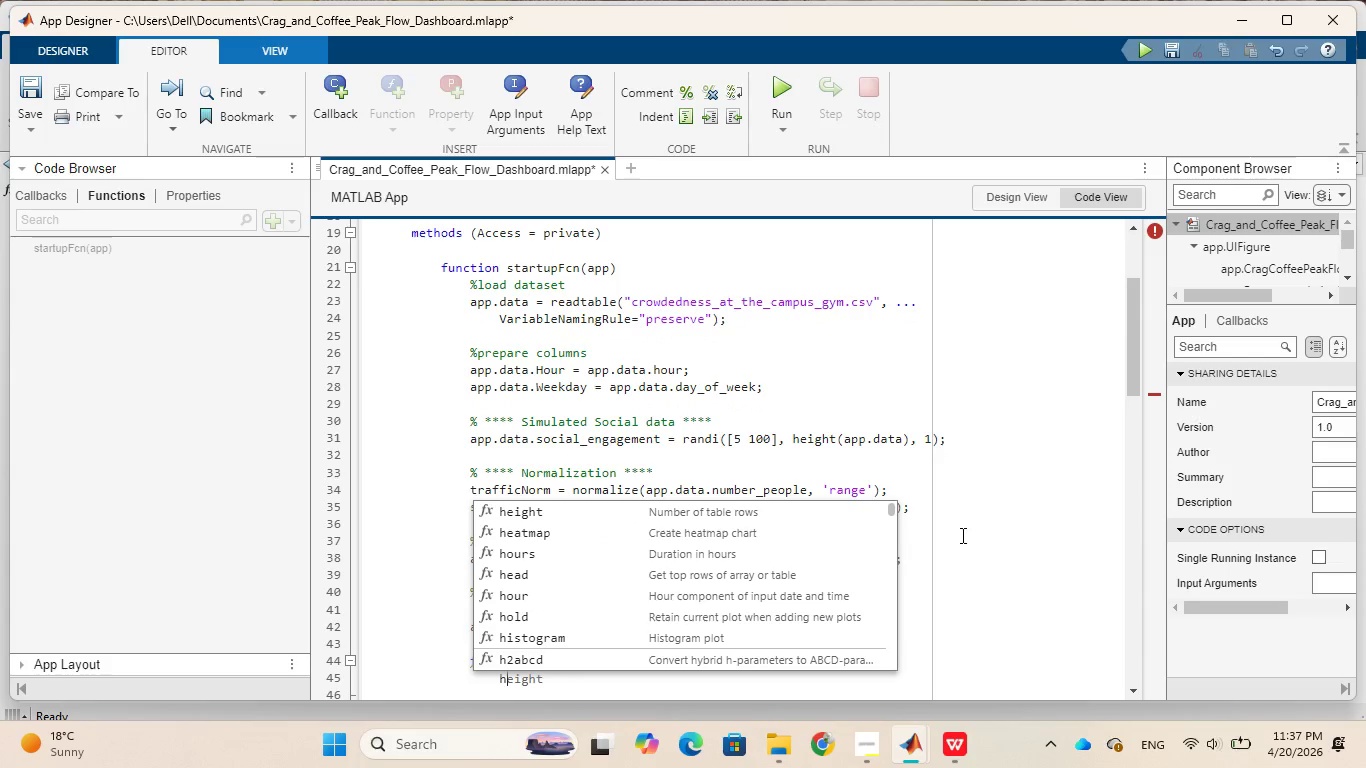 
type( = 0:23)
 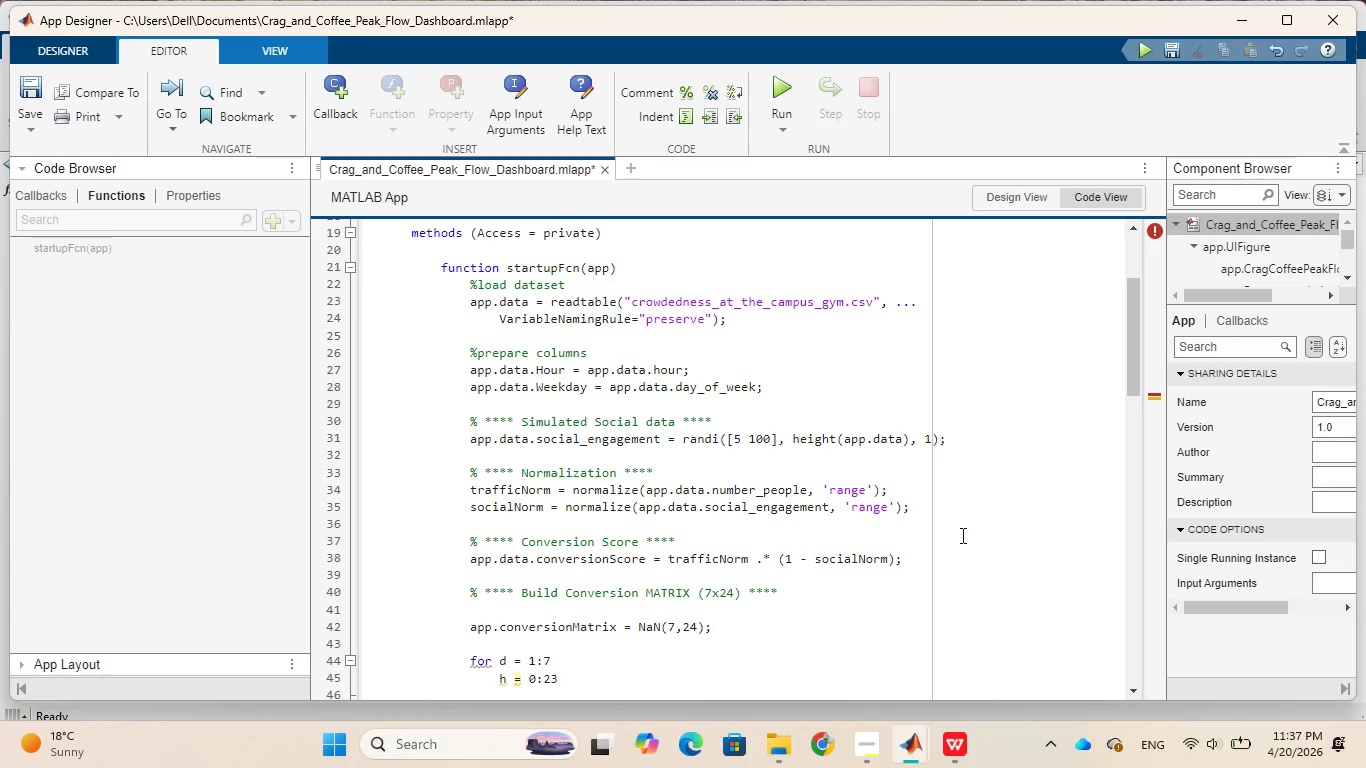 
key(Enter)
 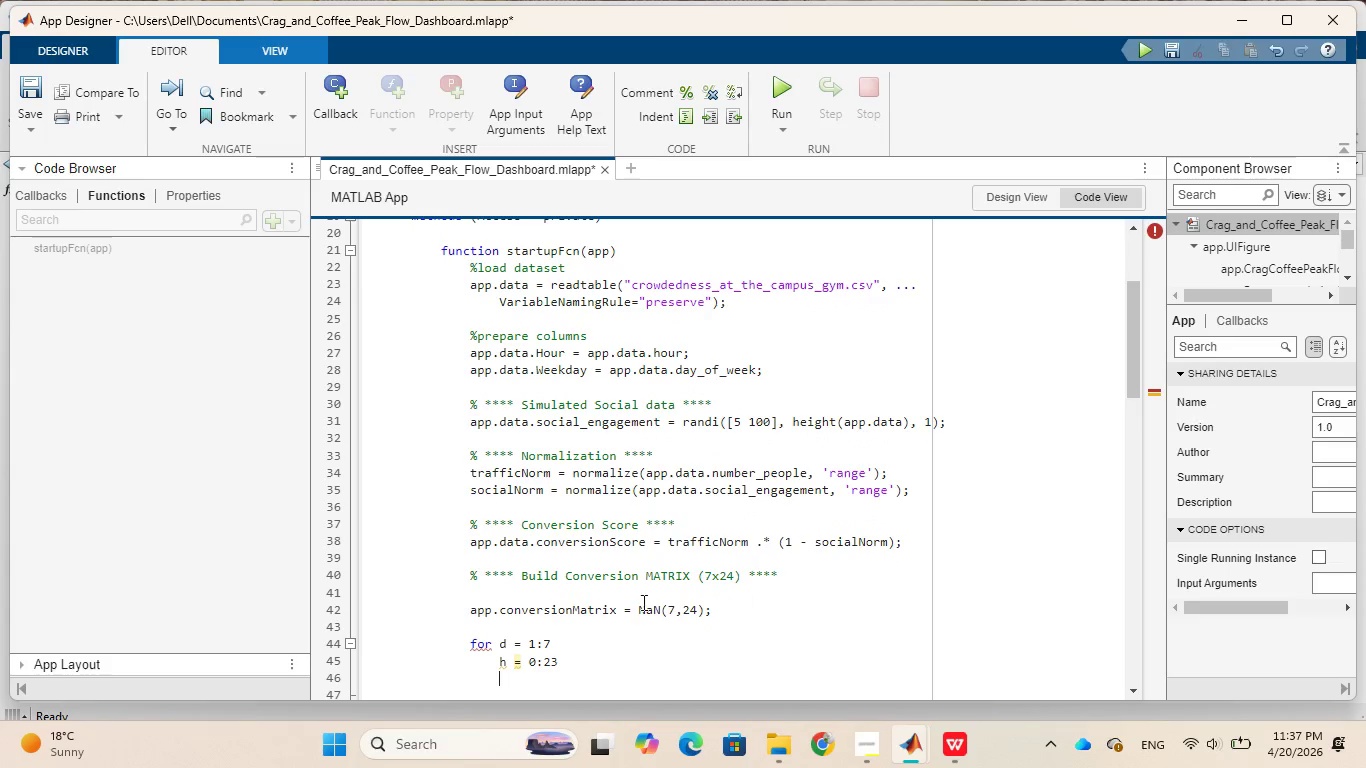 
wait(6.55)
 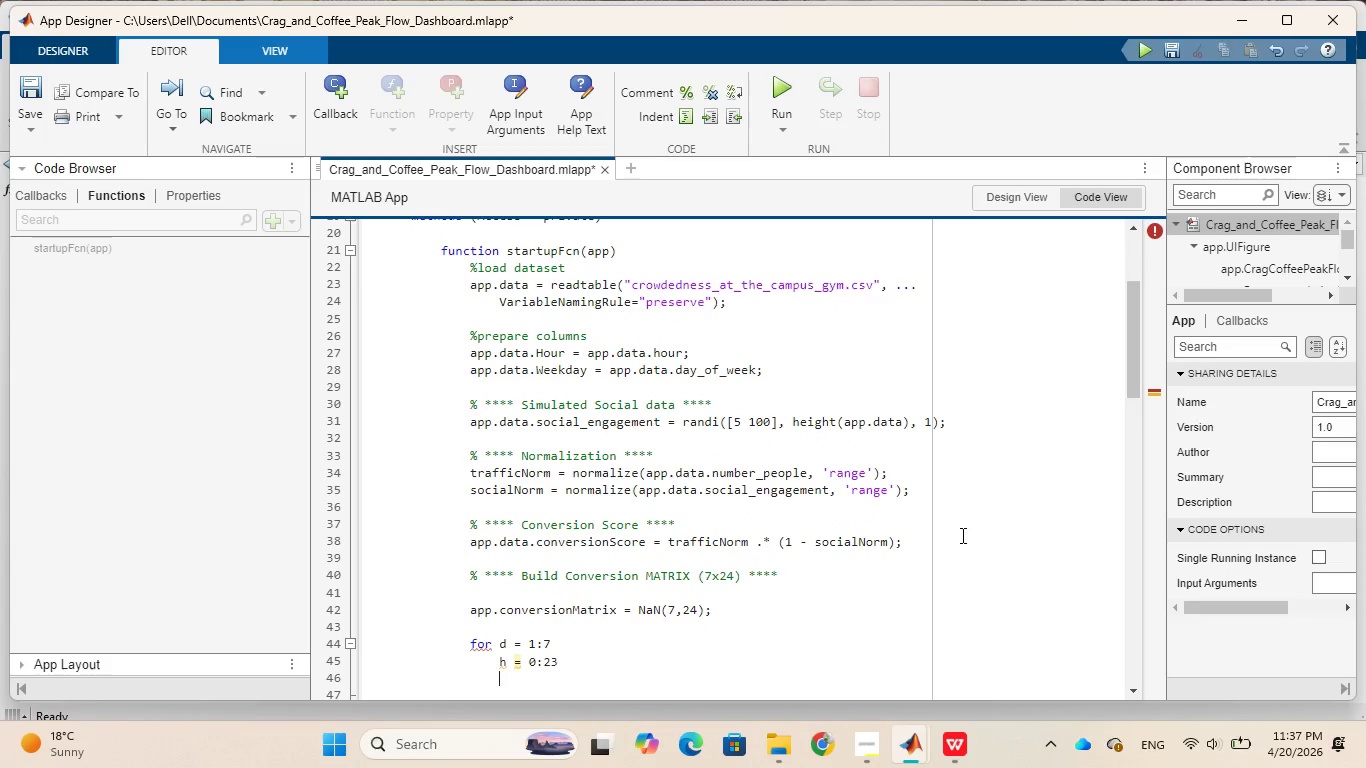 
left_click([498, 661])
 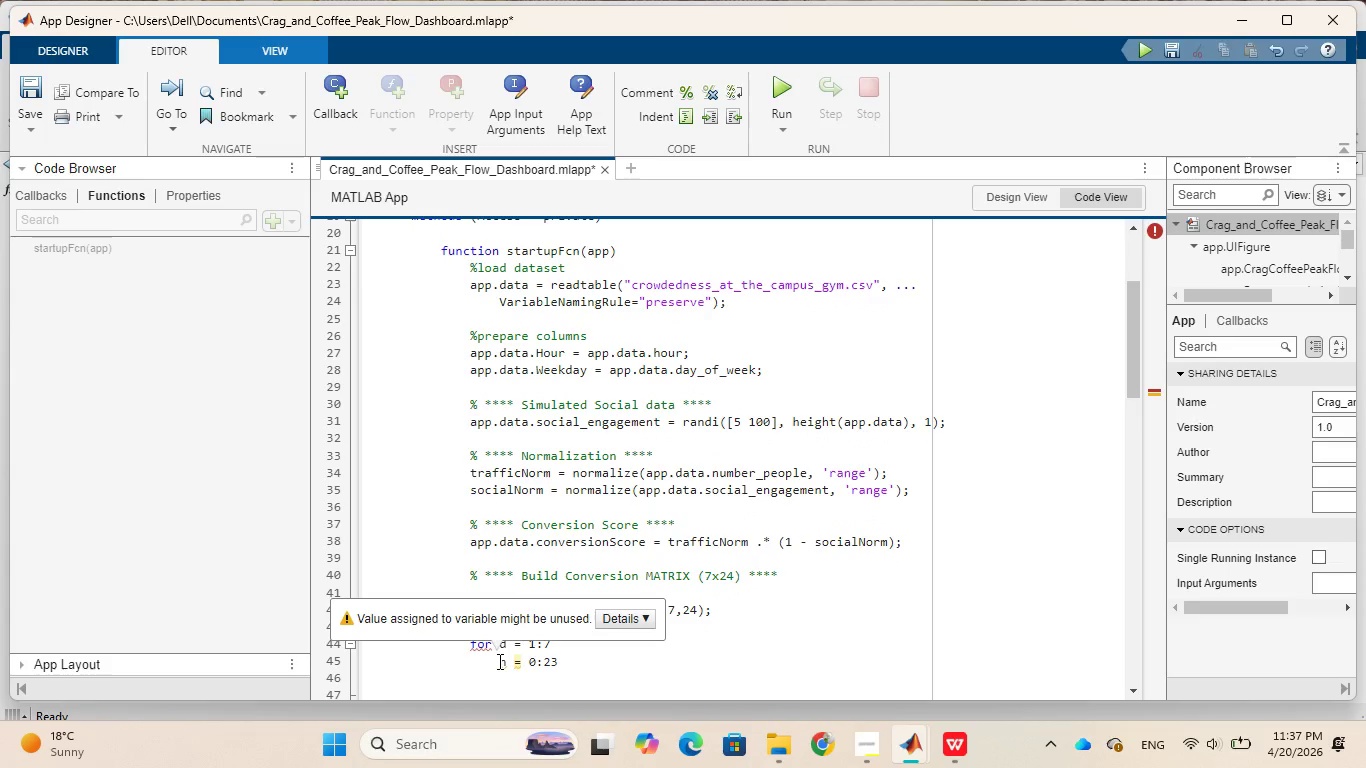 
type(for )
 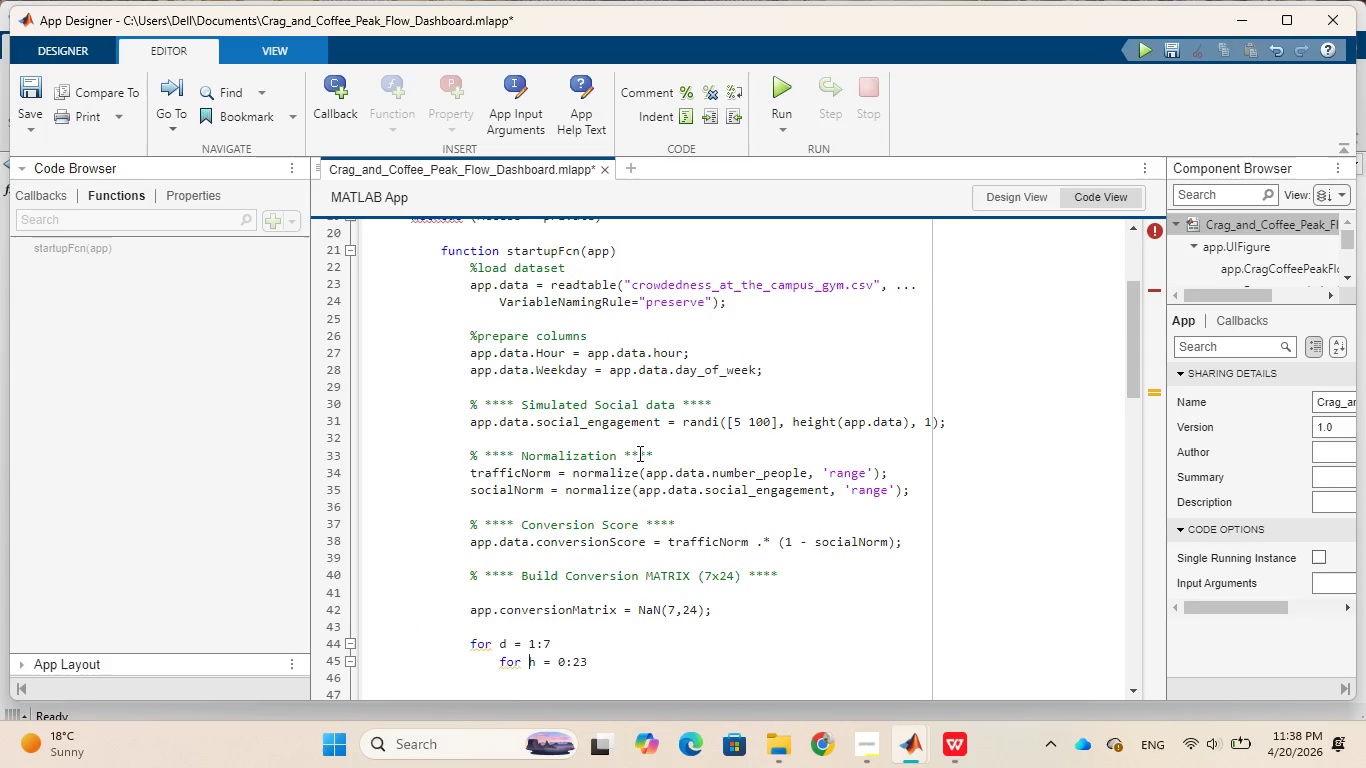 
wait(5.56)
 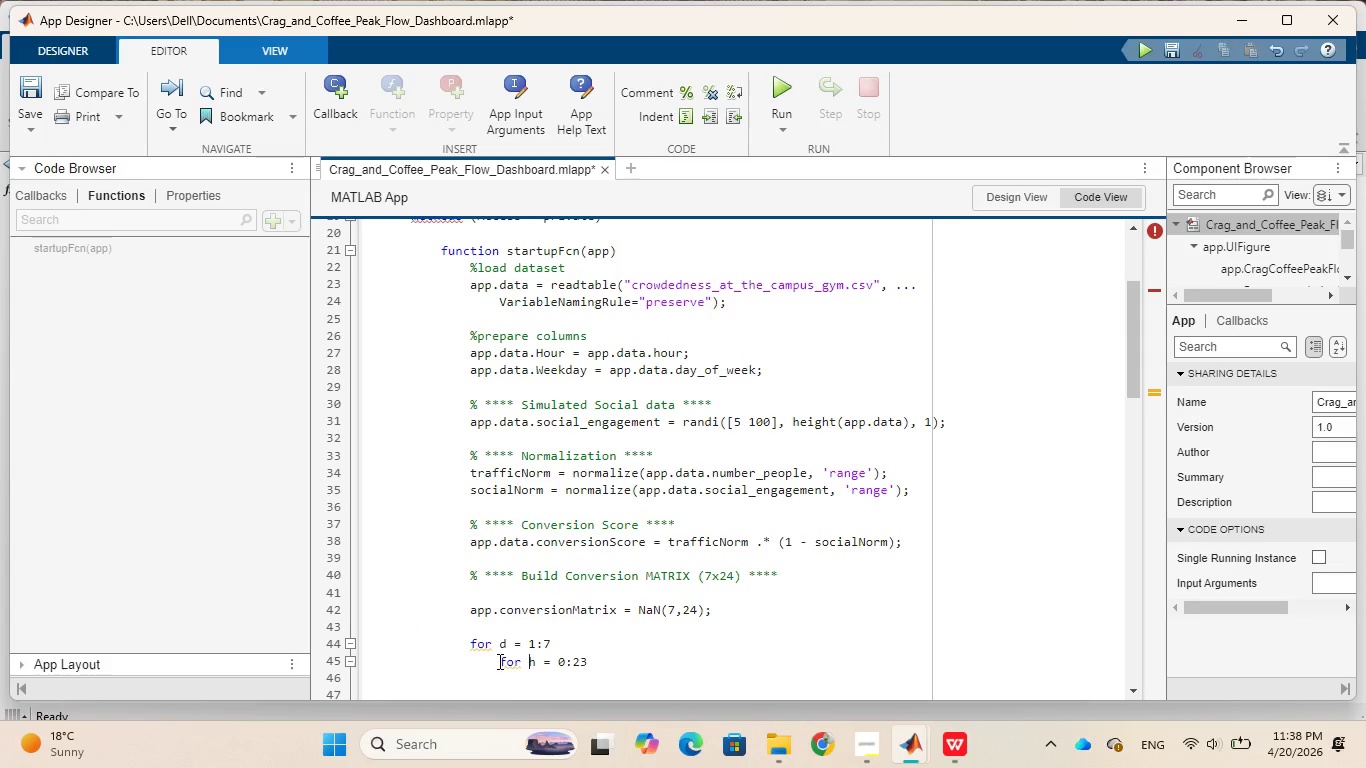 
scroll: coordinate [657, 589], scroll_direction: down, amount: 3.0
 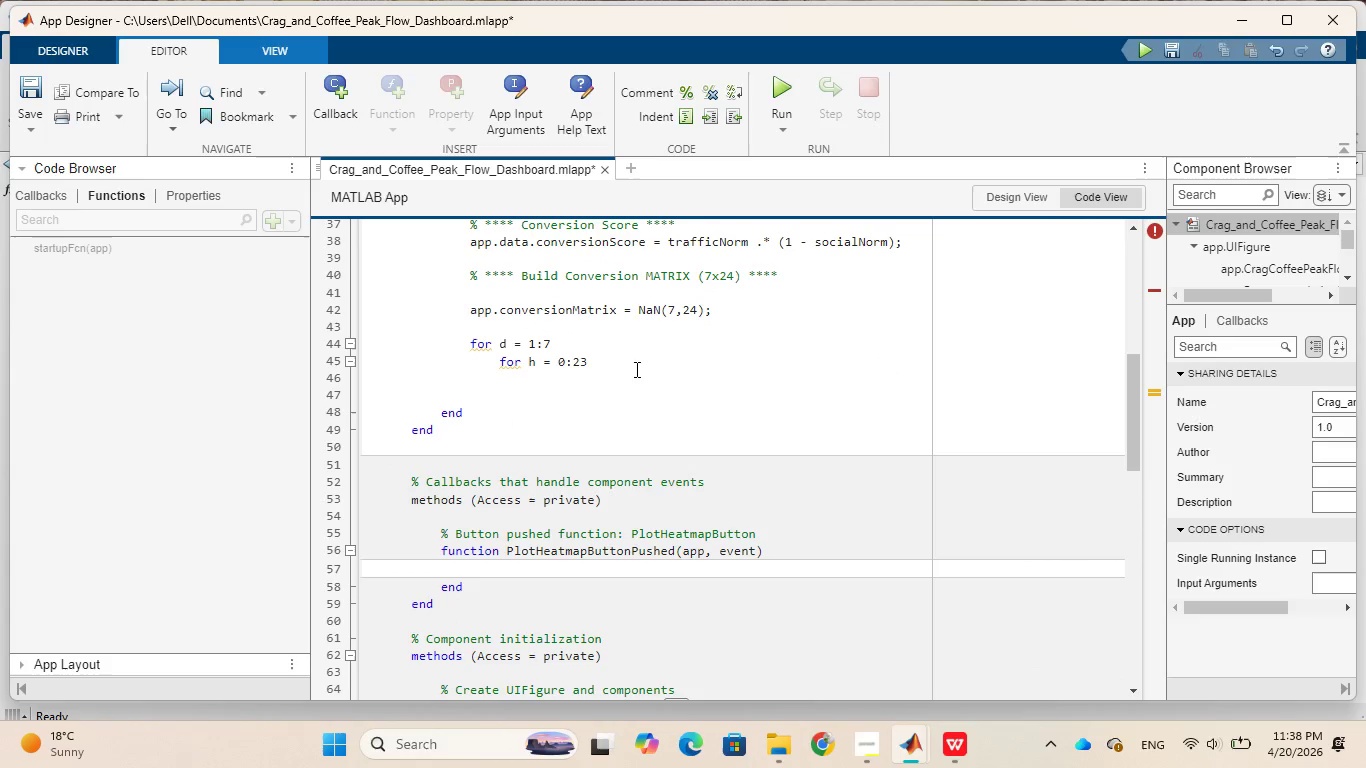 
left_click([634, 352])
 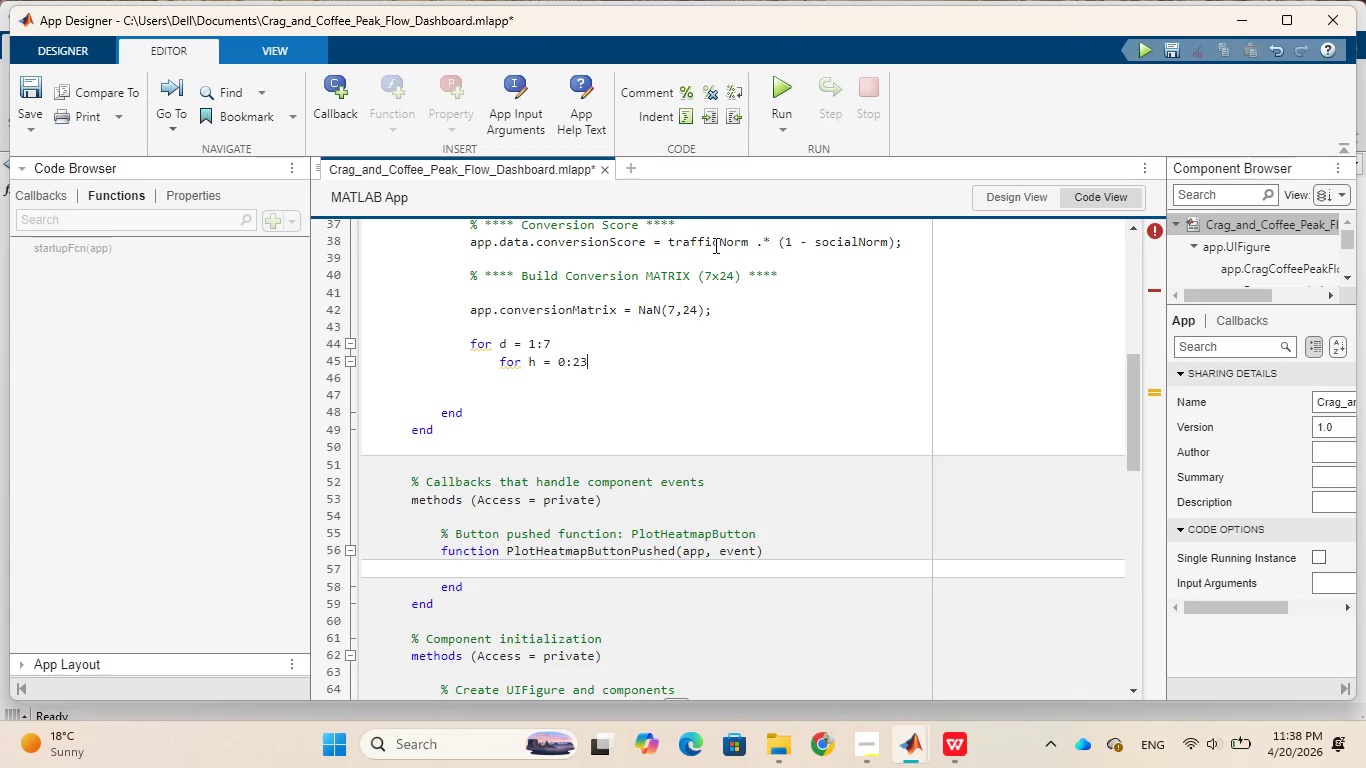 
key(Enter)
 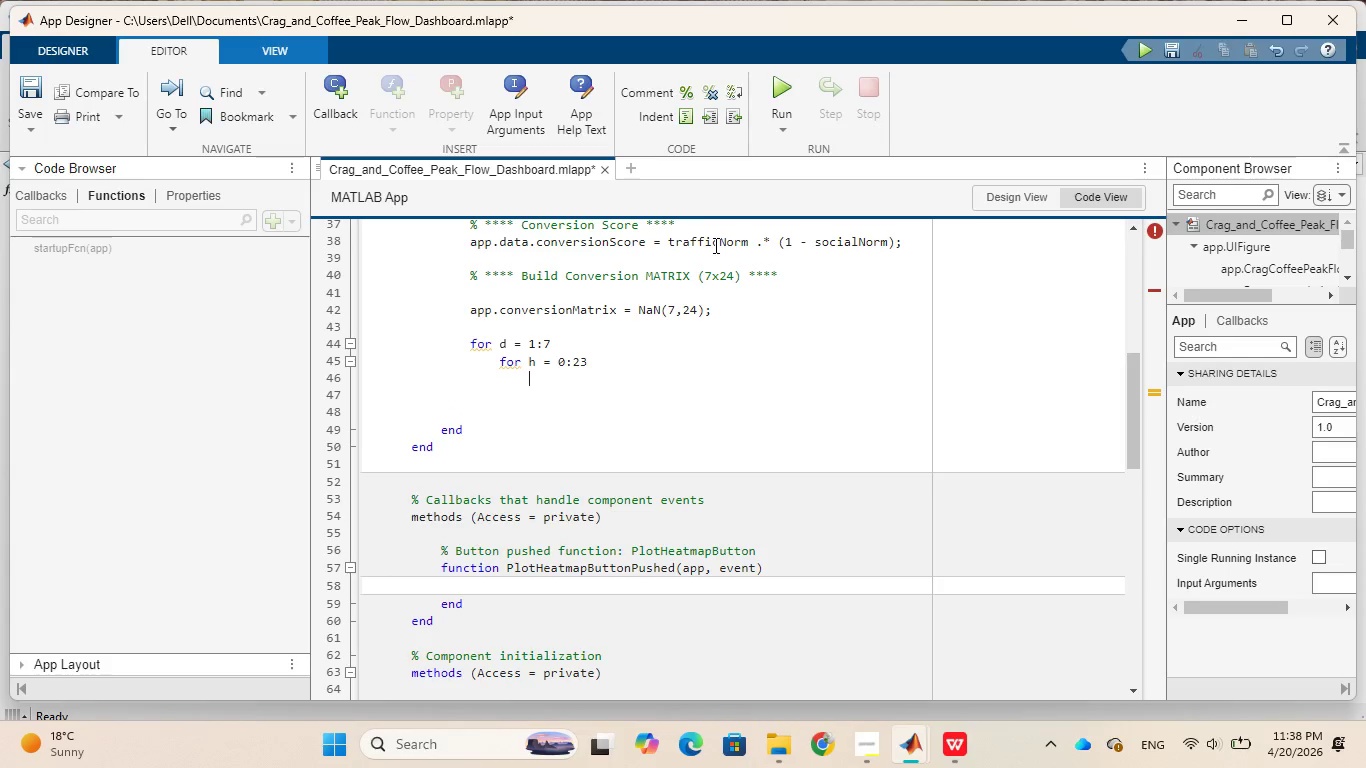 
type(idx)
 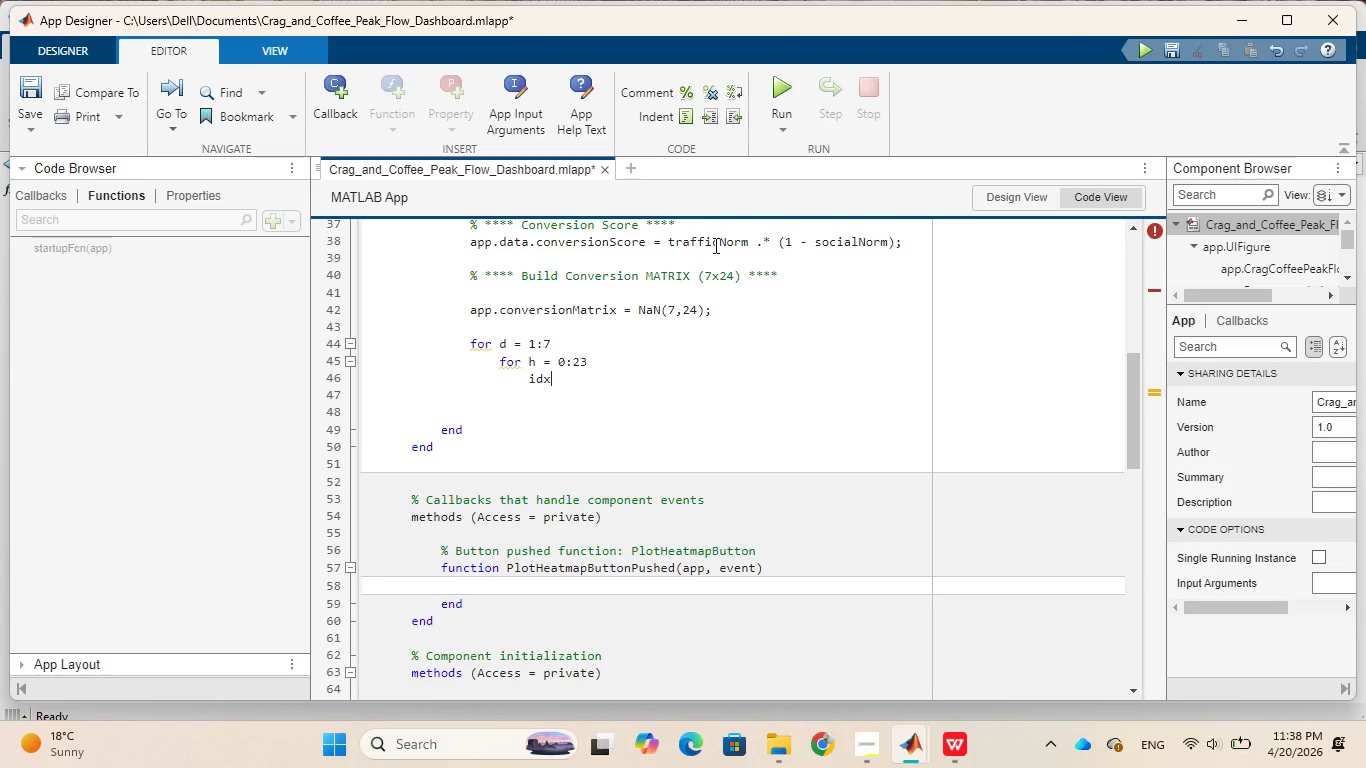 
key(Space)
 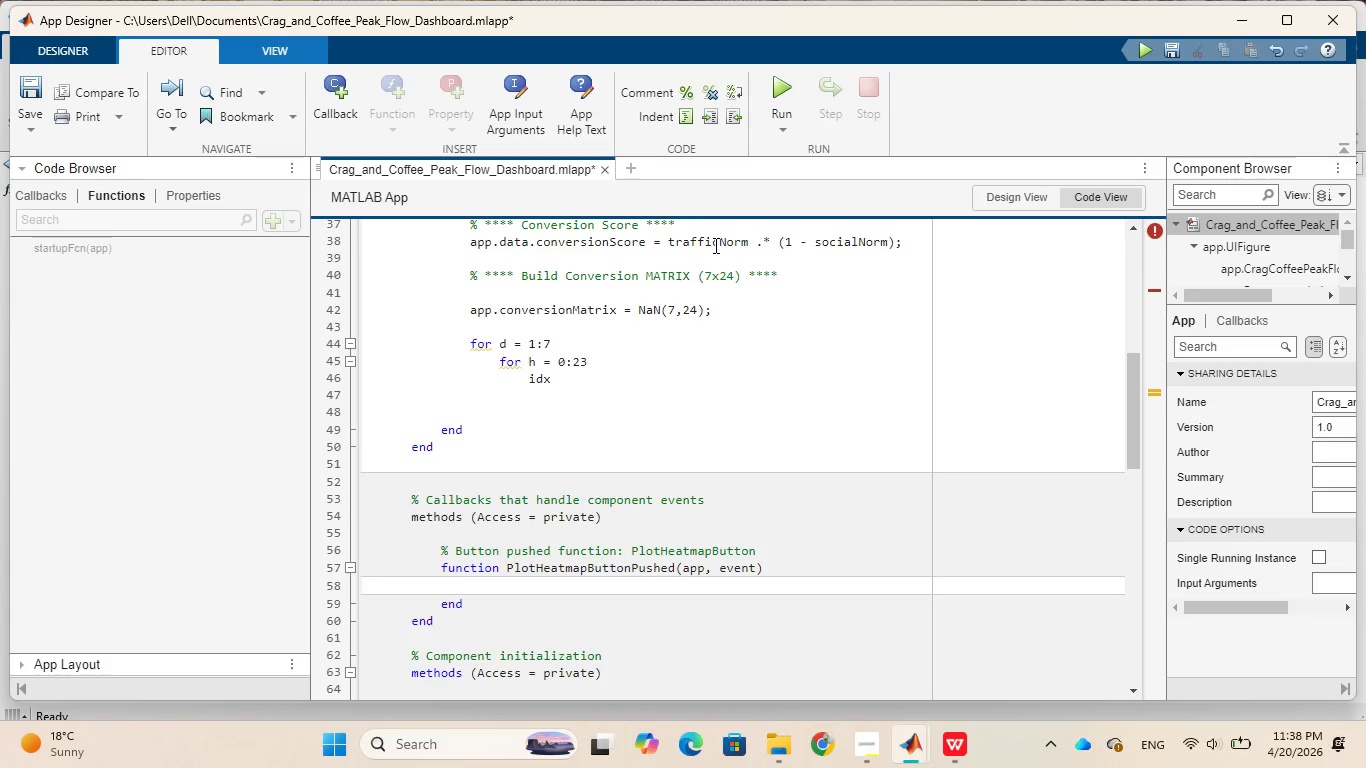 
key(Equal)
 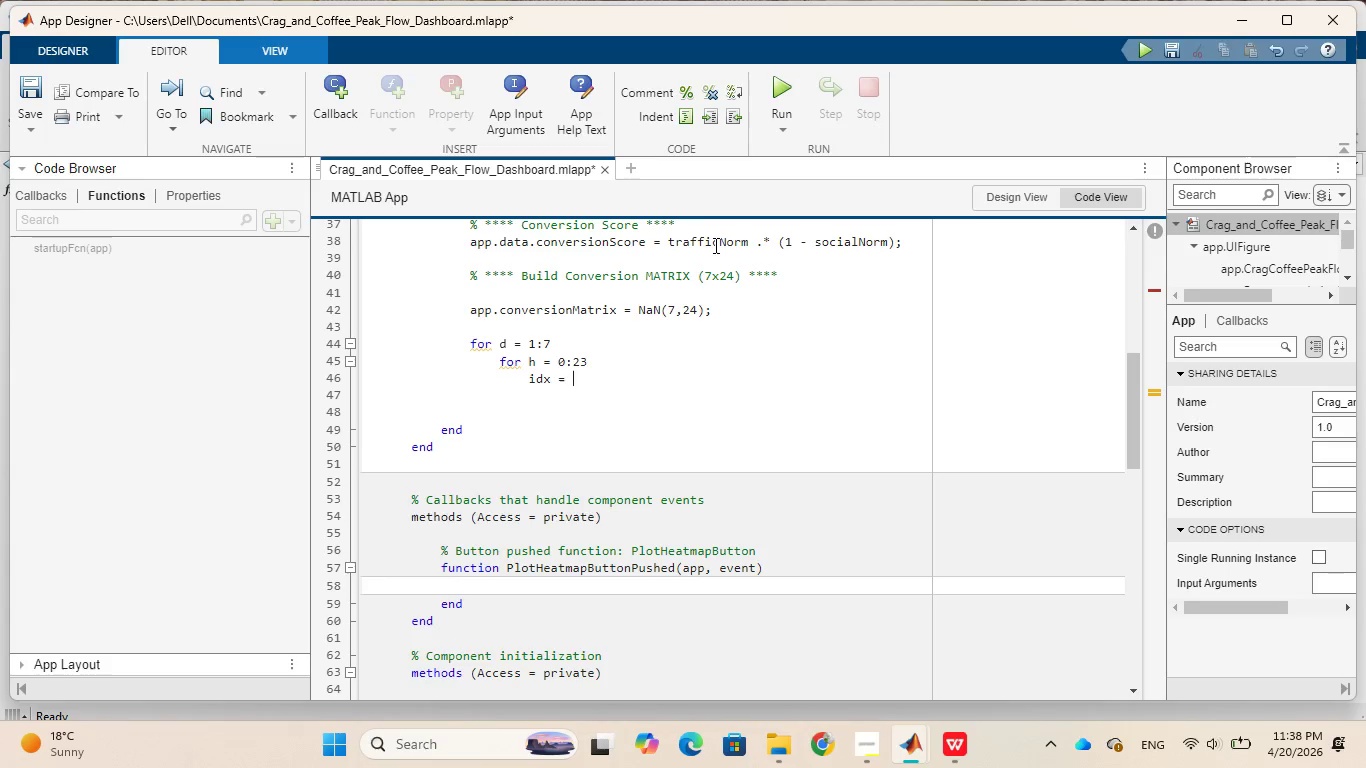 
key(Space)
 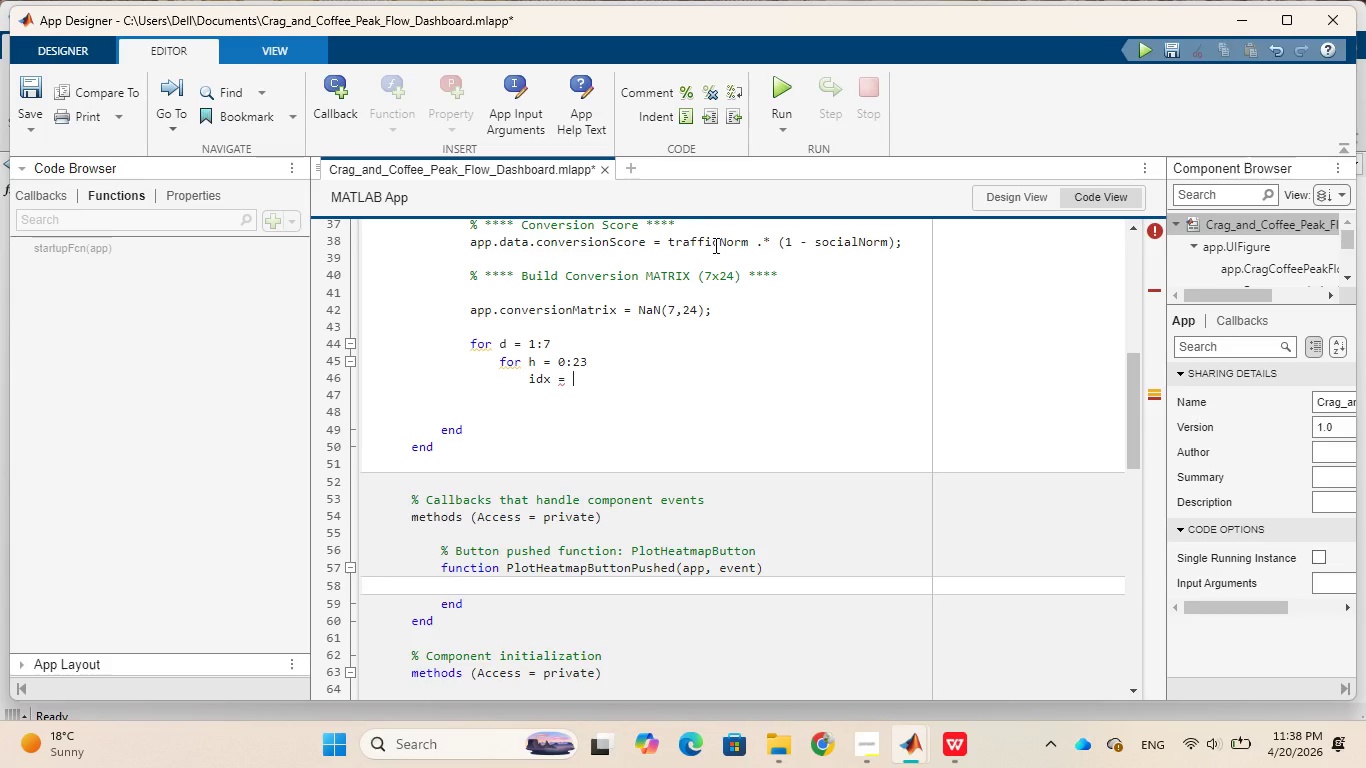 
wait(5.45)
 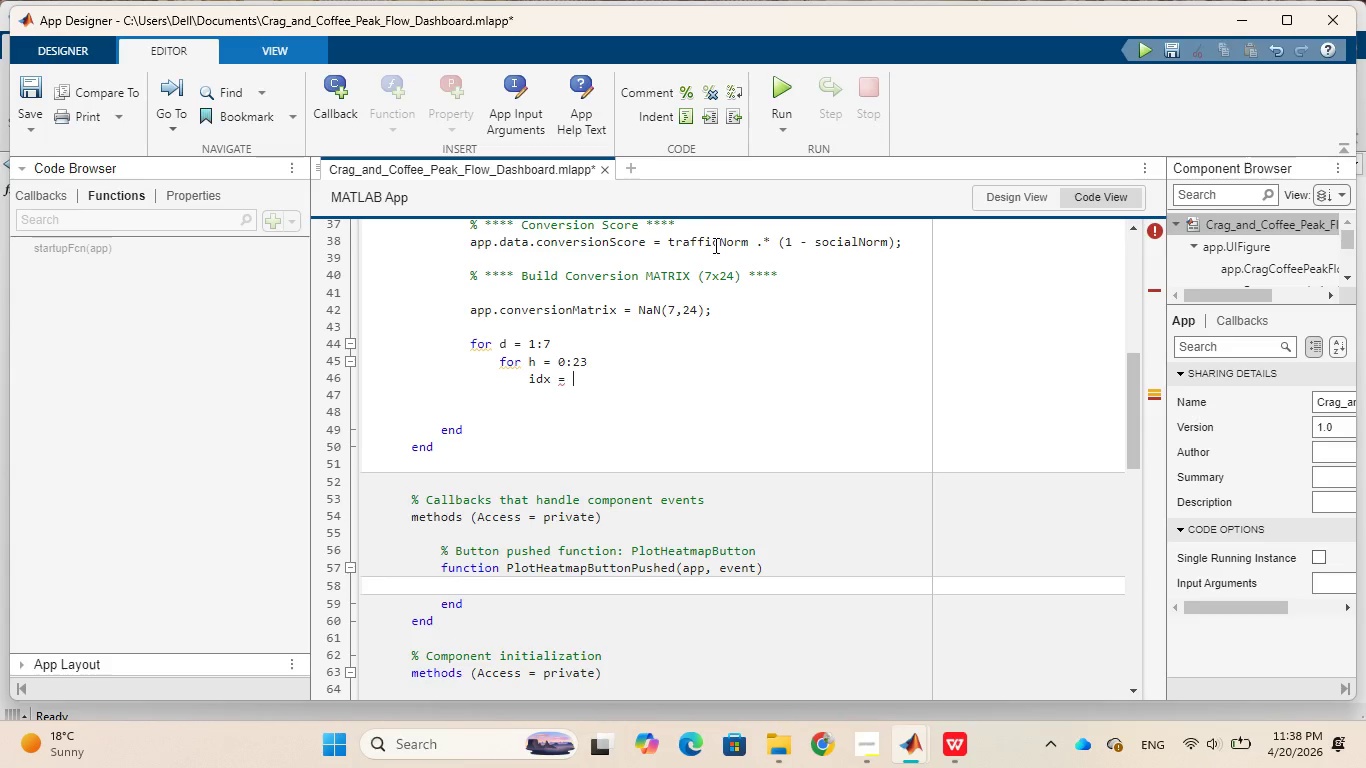 
key(Shift+9)
 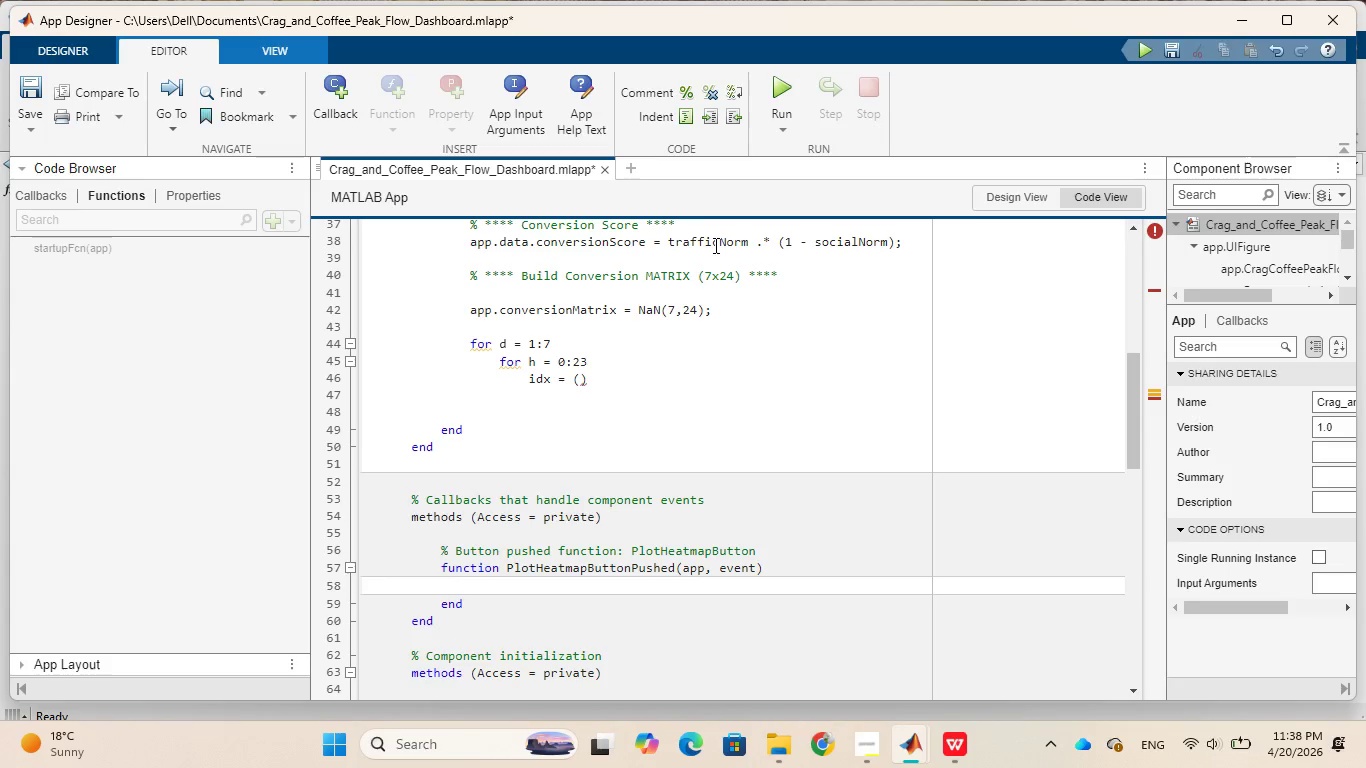 
type(app)
 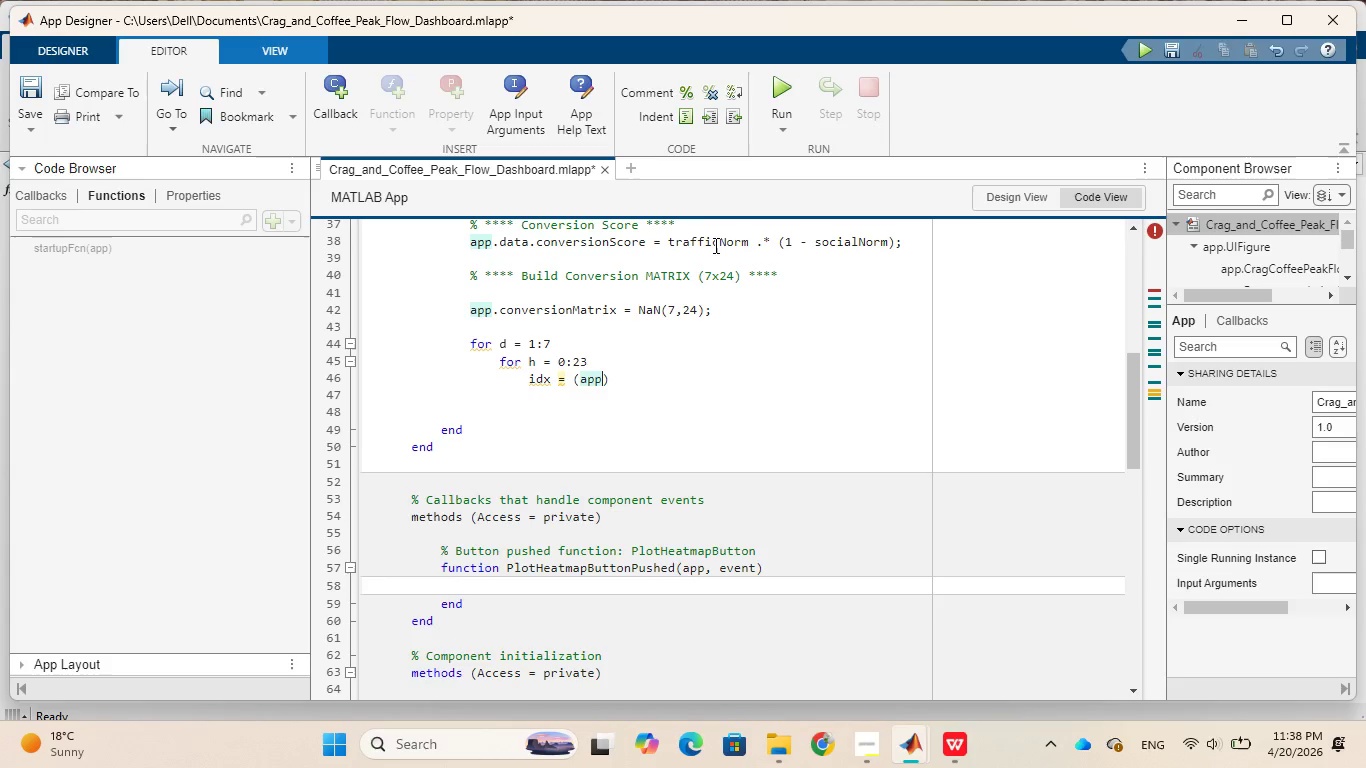 
type(.data)
 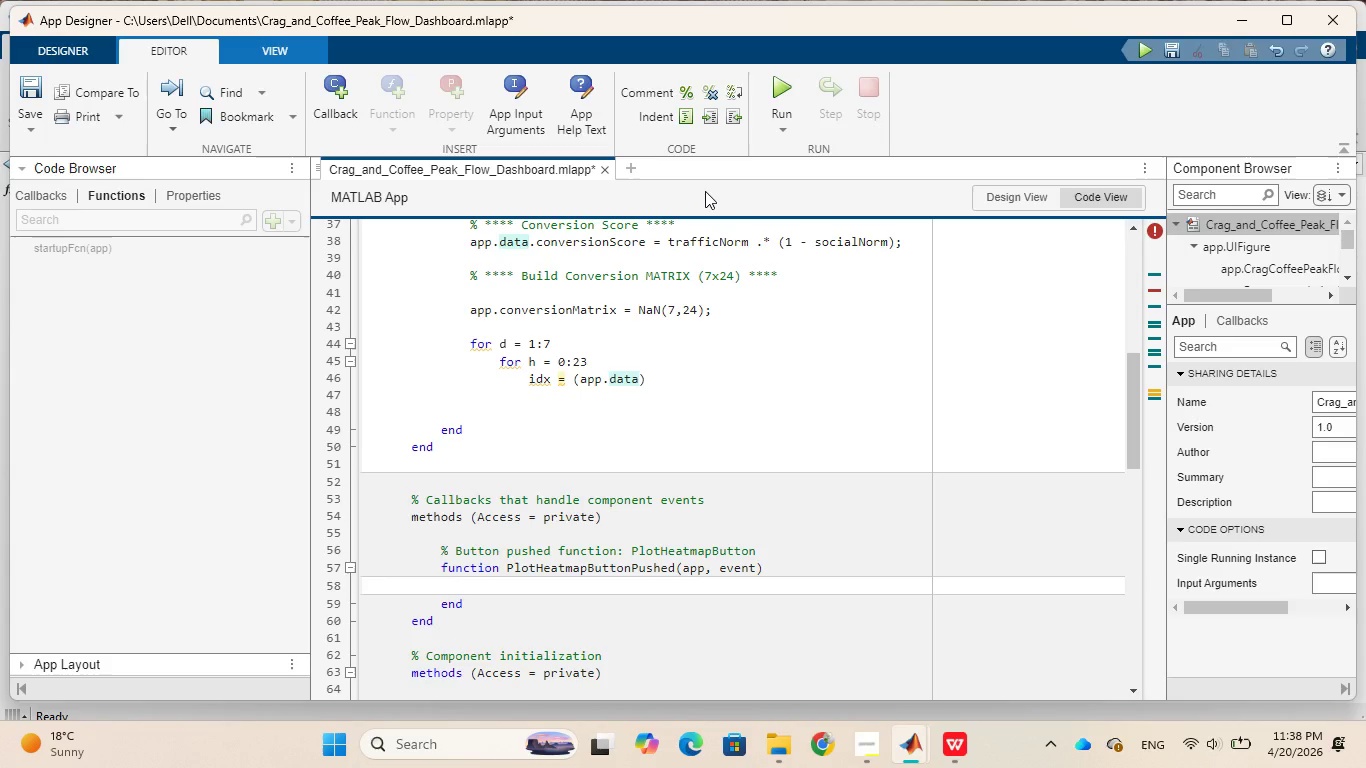 
wait(23.94)
 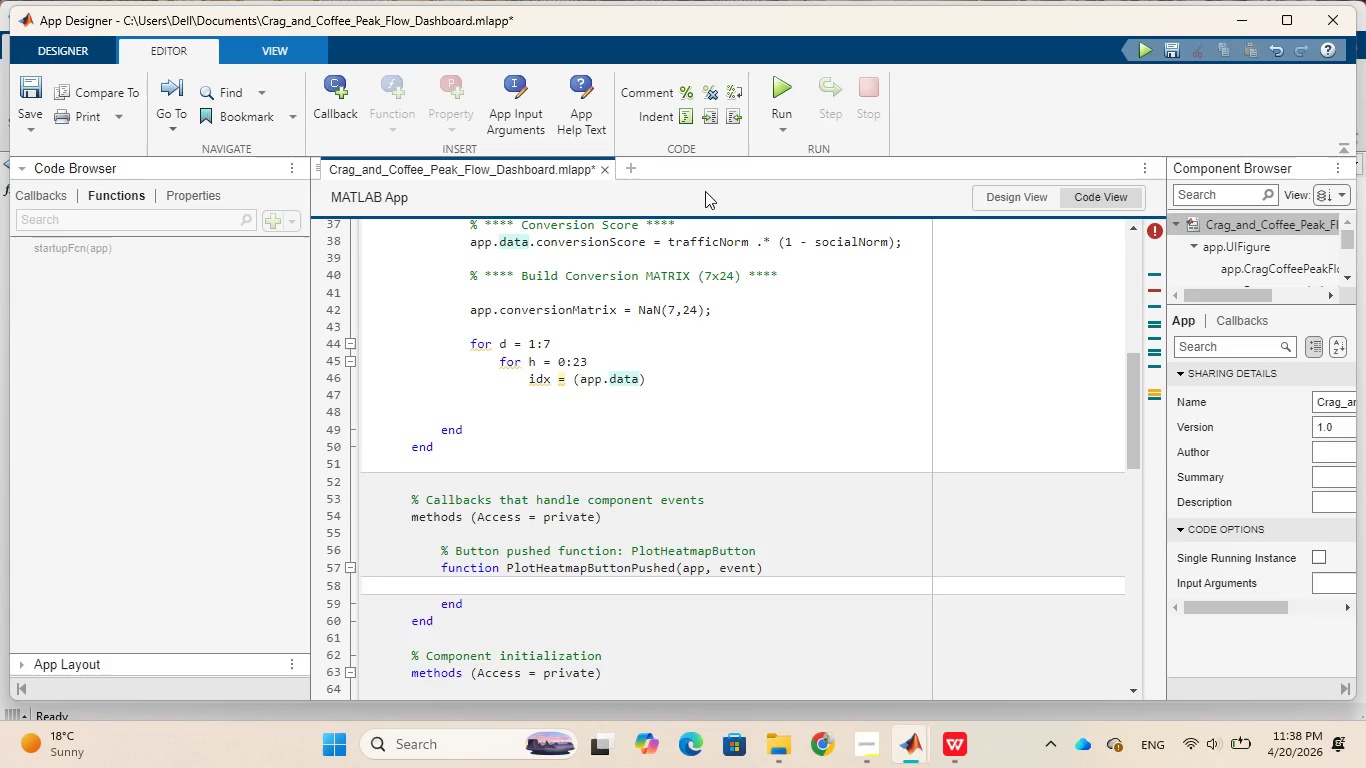 
left_click([641, 376])
 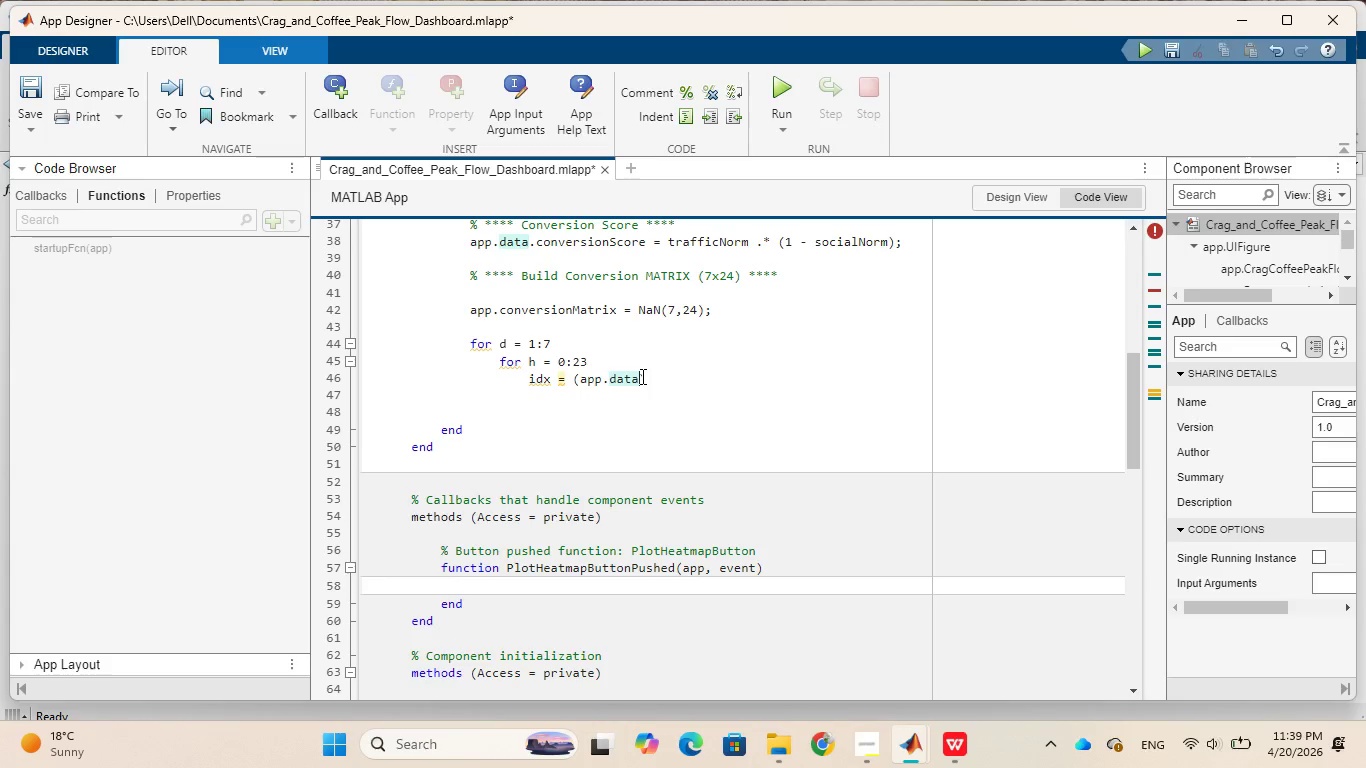 
wait(10.3)
 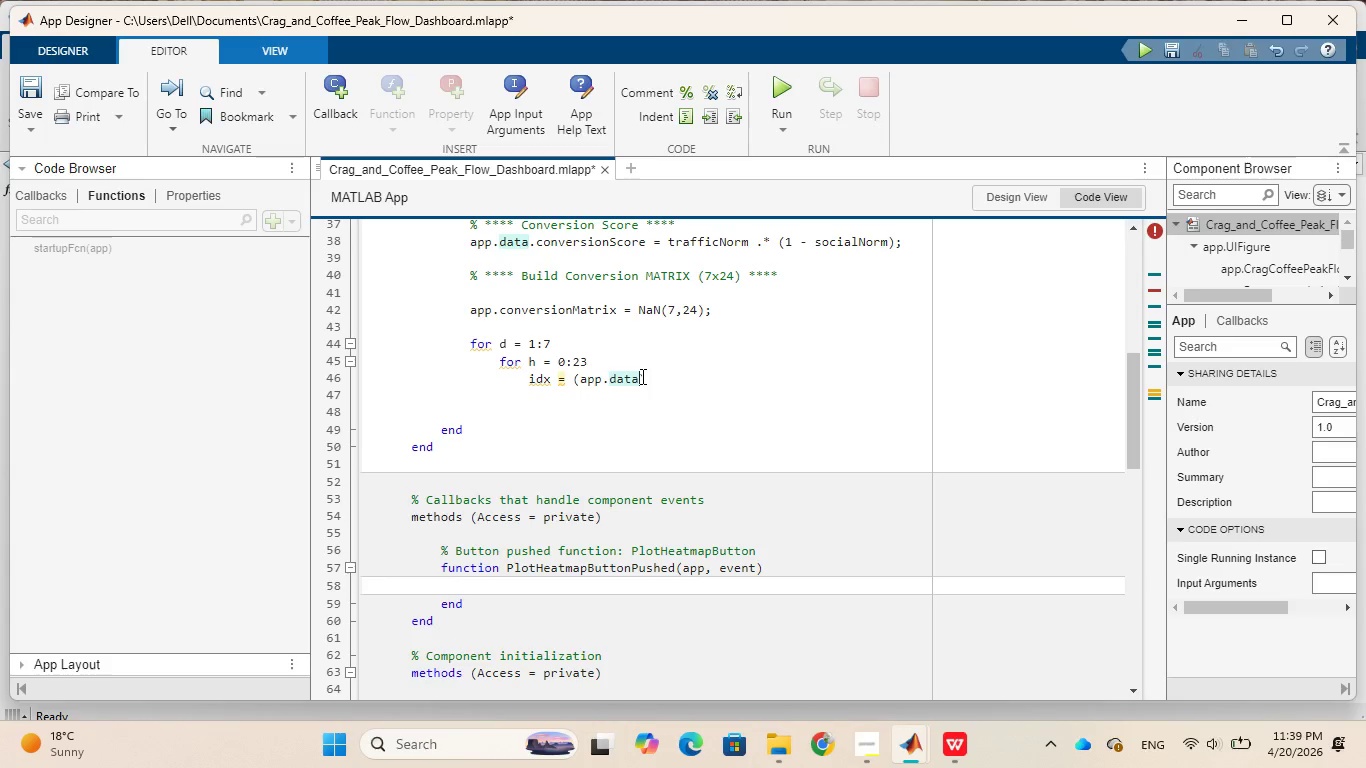 
key(Period)
 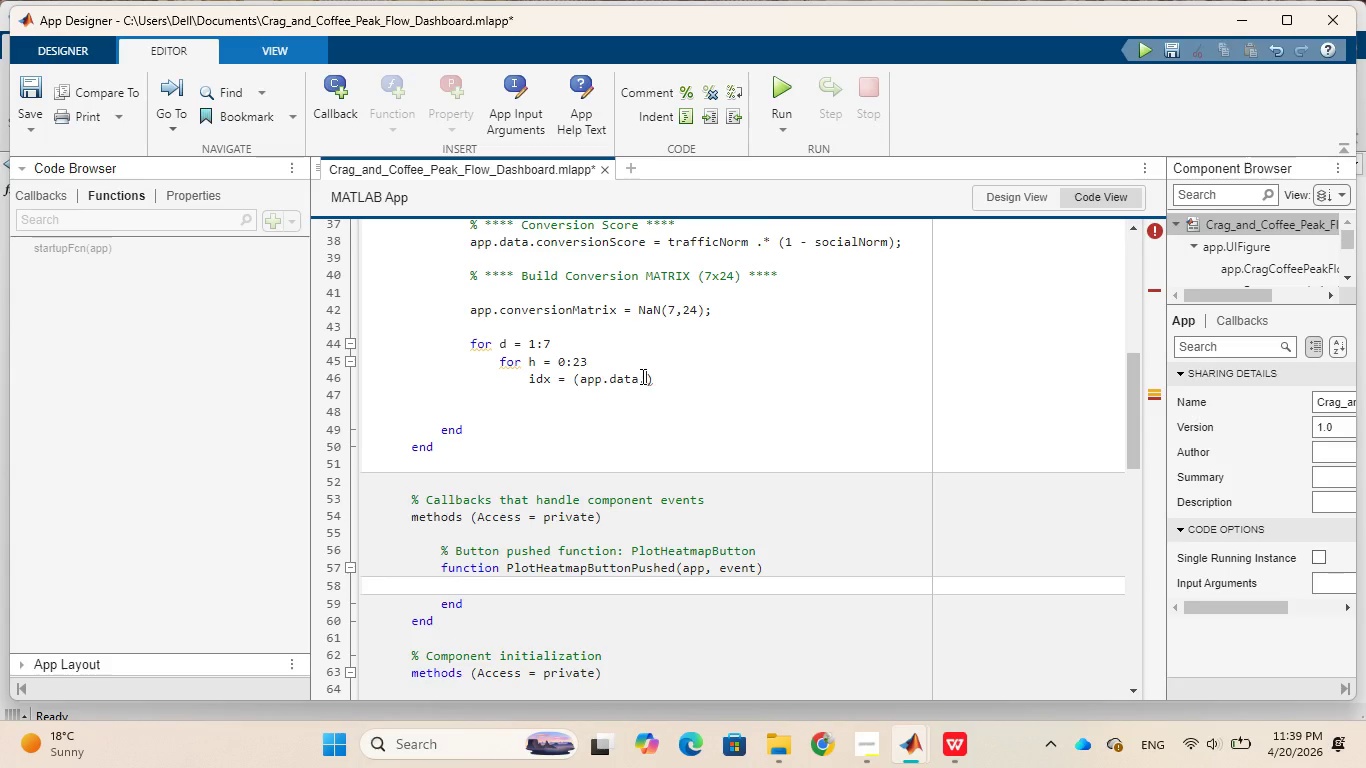 
type(Week)
 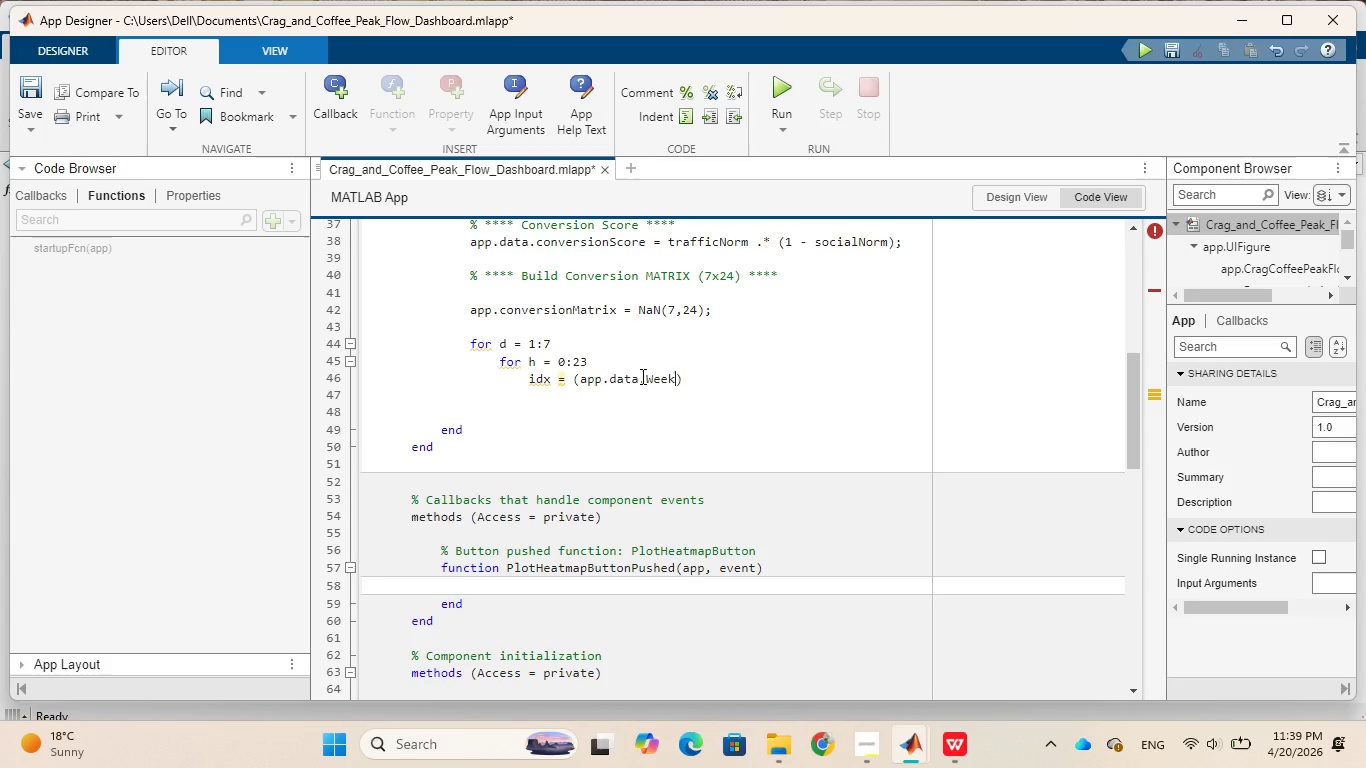 
wait(6.98)
 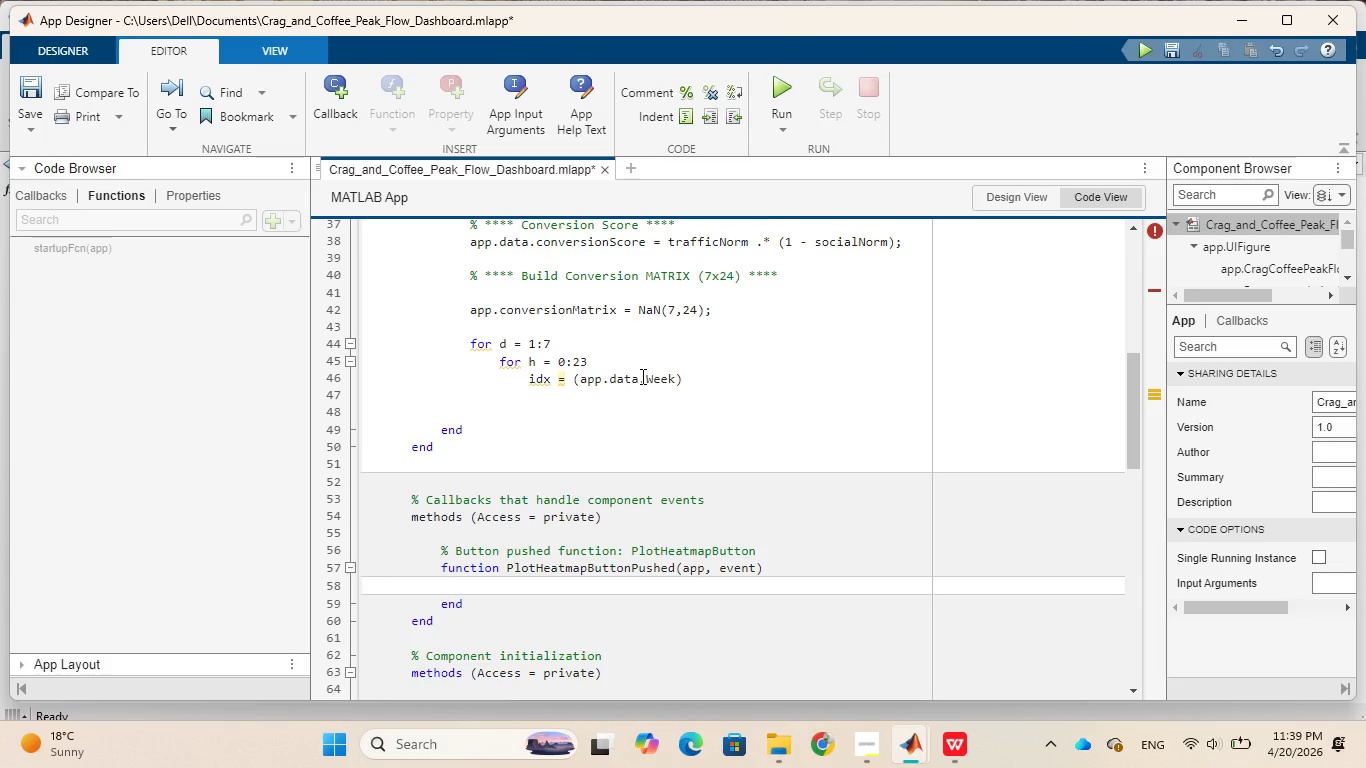 
type(day ==)
 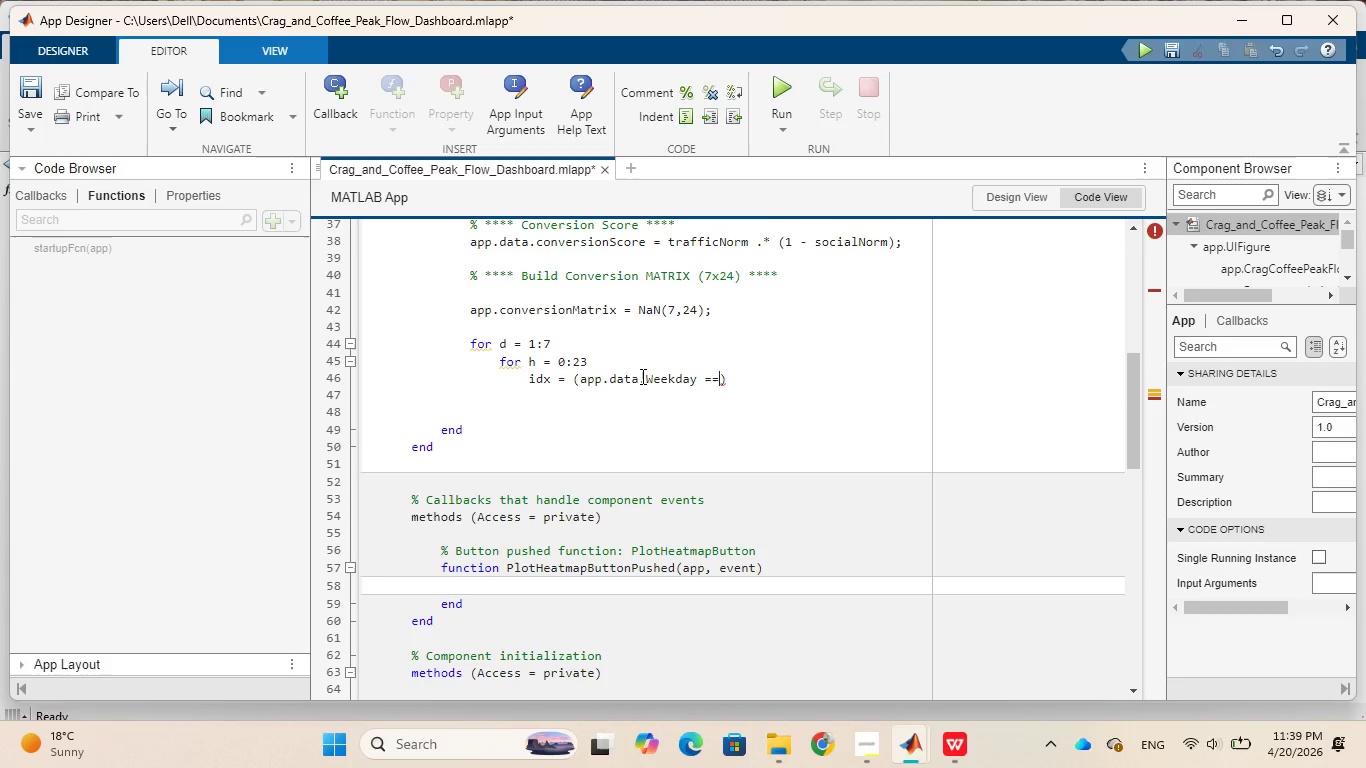 
key(Space)
 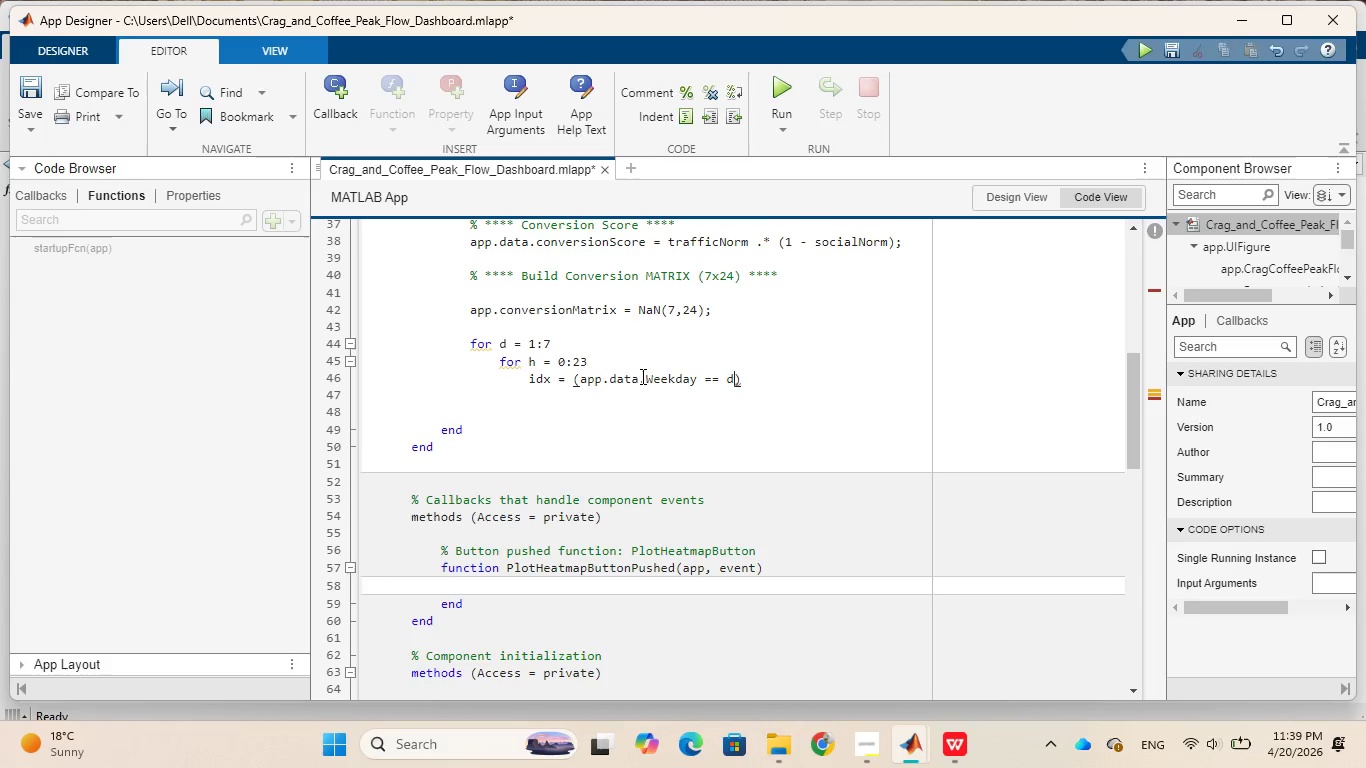 
key(D)
 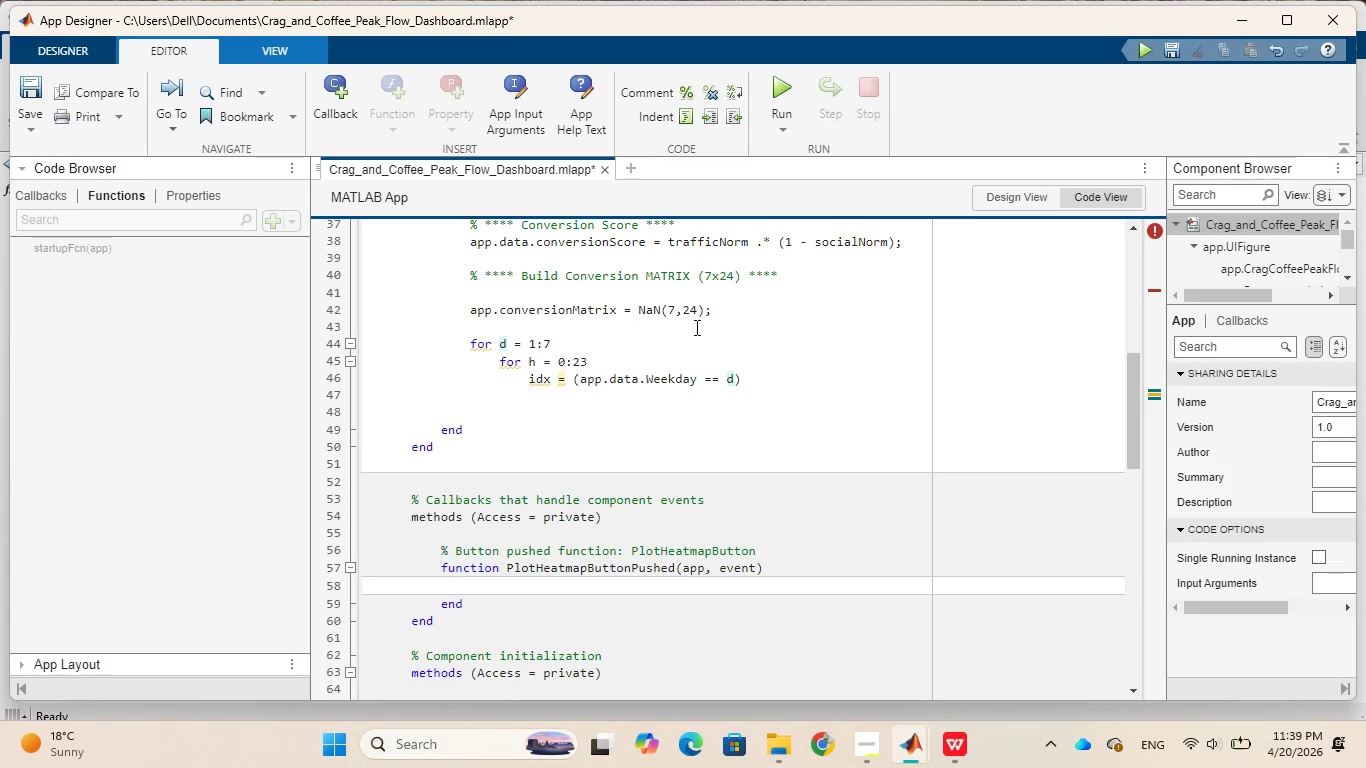 
key(ArrowRight)
 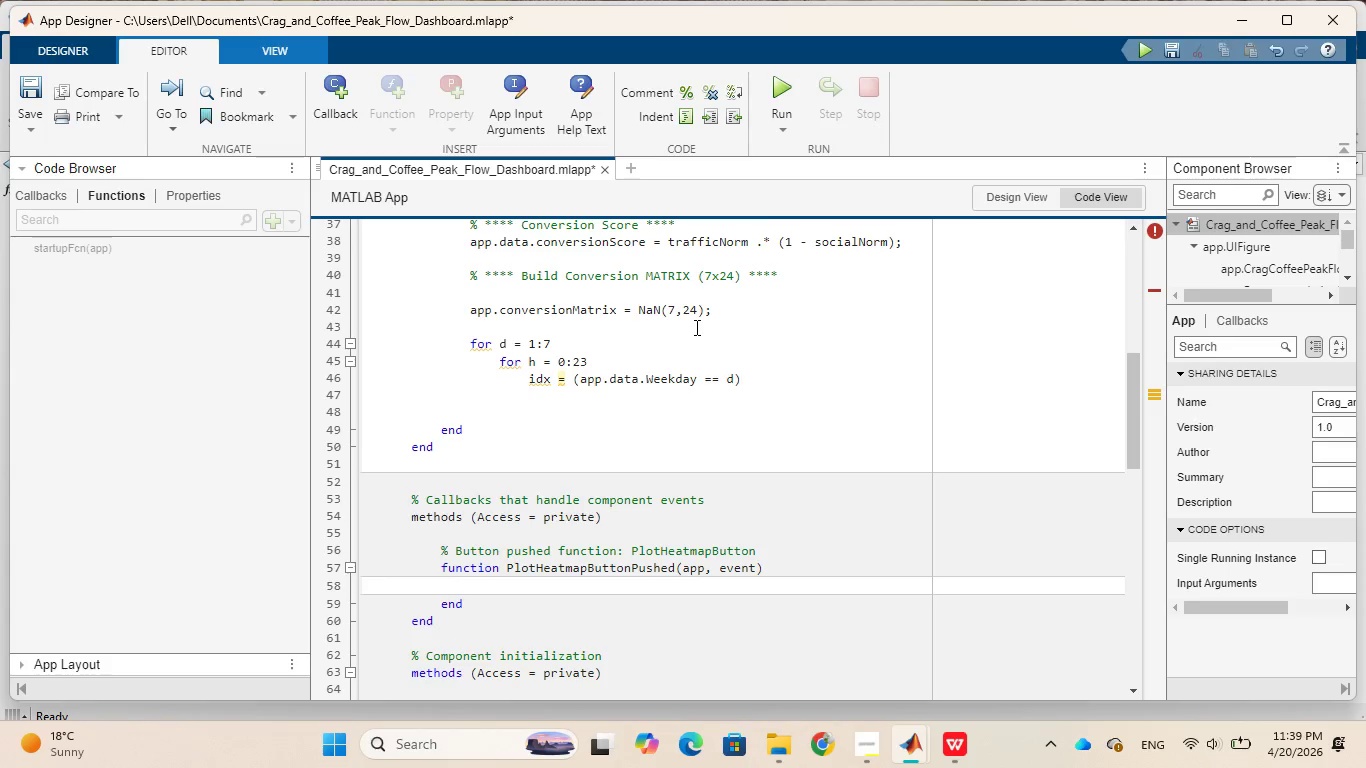 
type( & (app.data.Hour == )
 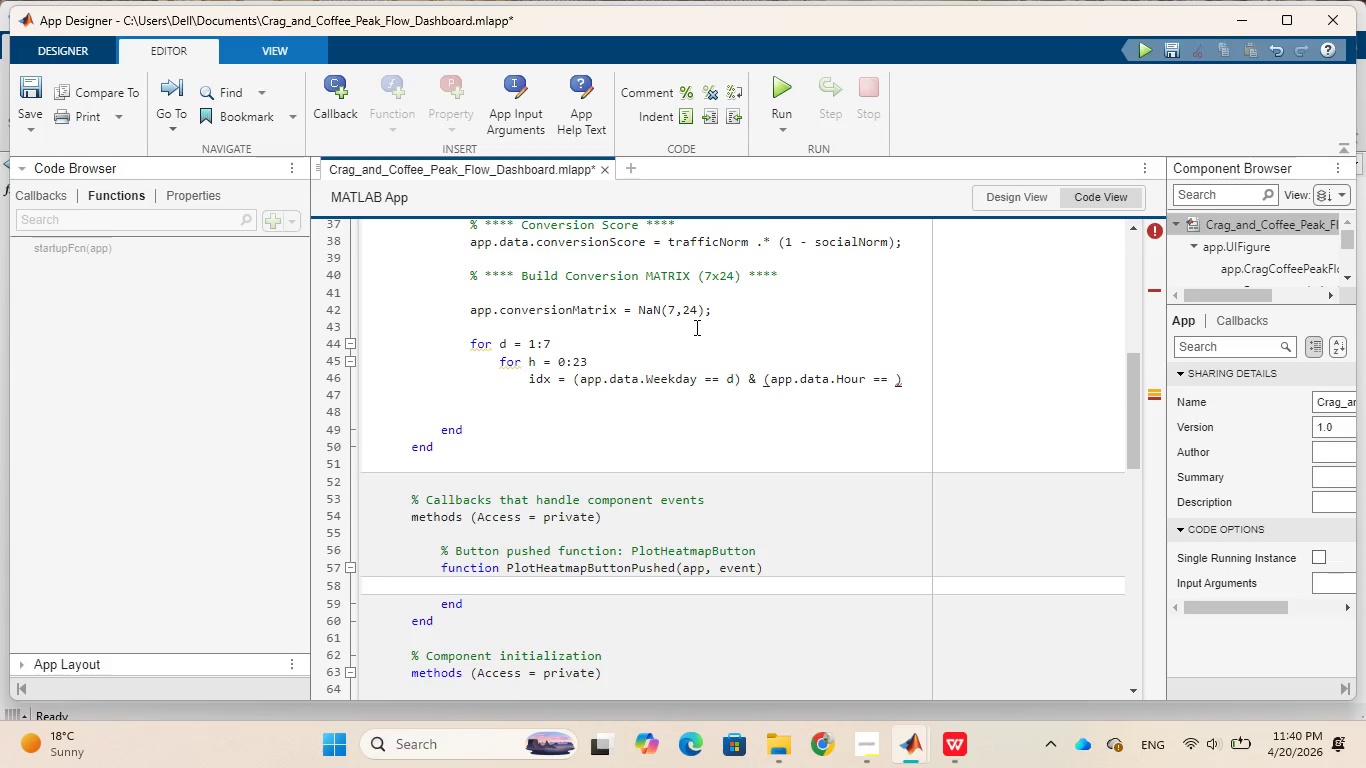 
key(H)
 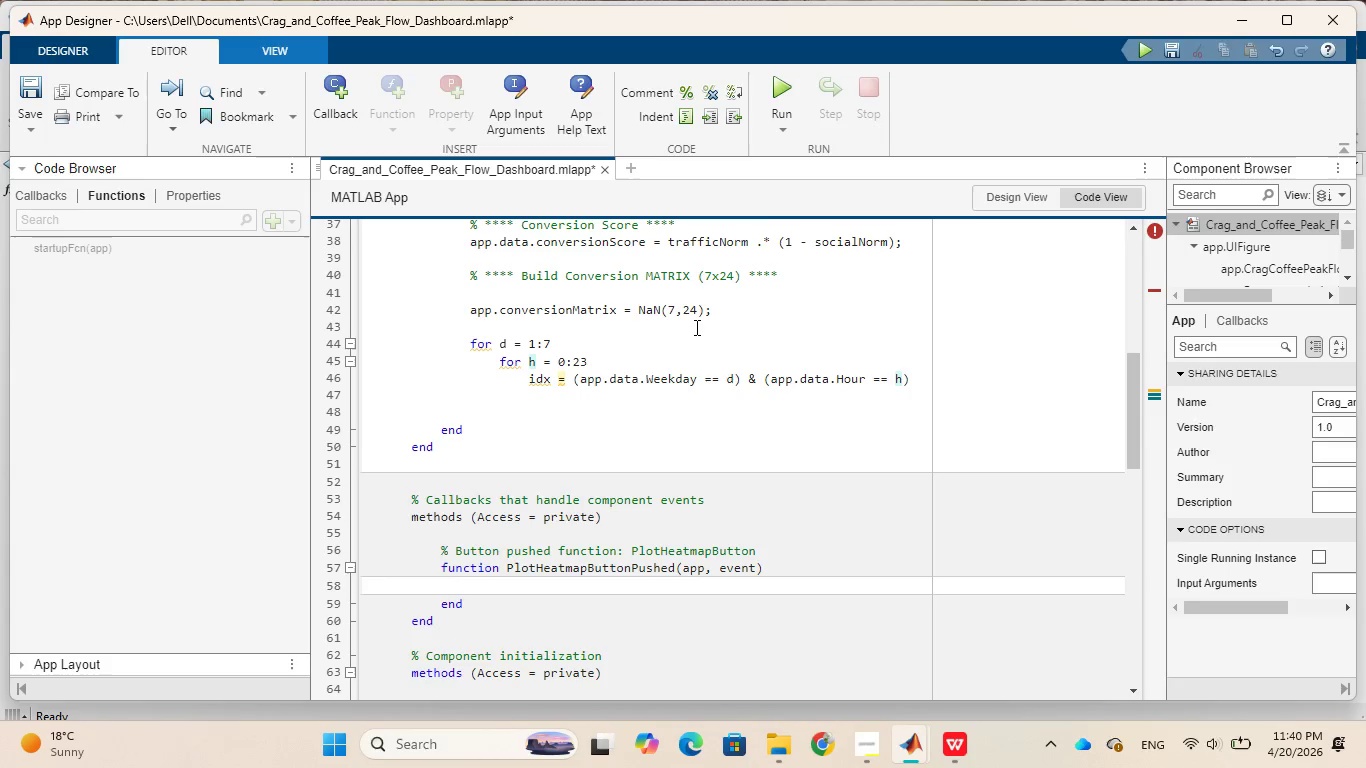 
key(ArrowRight)
 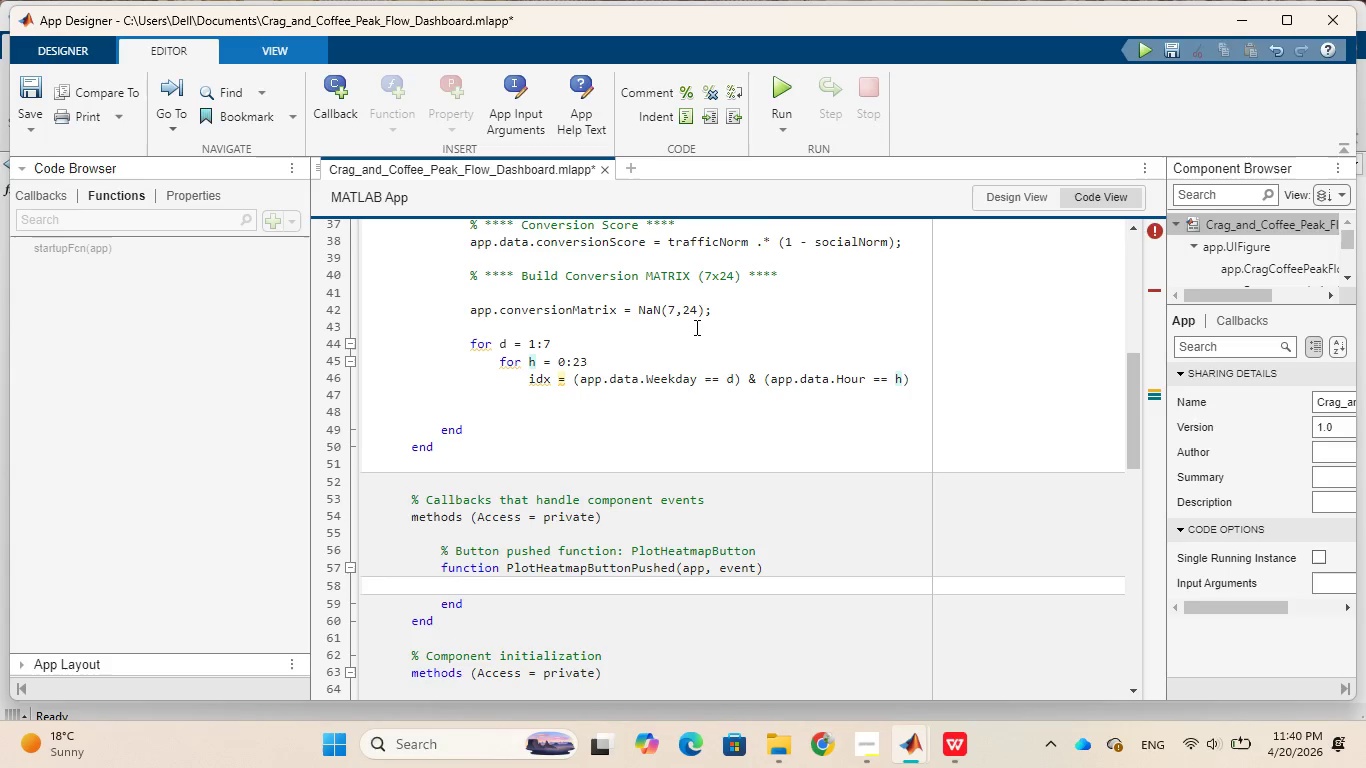 
key(Semicolon)
 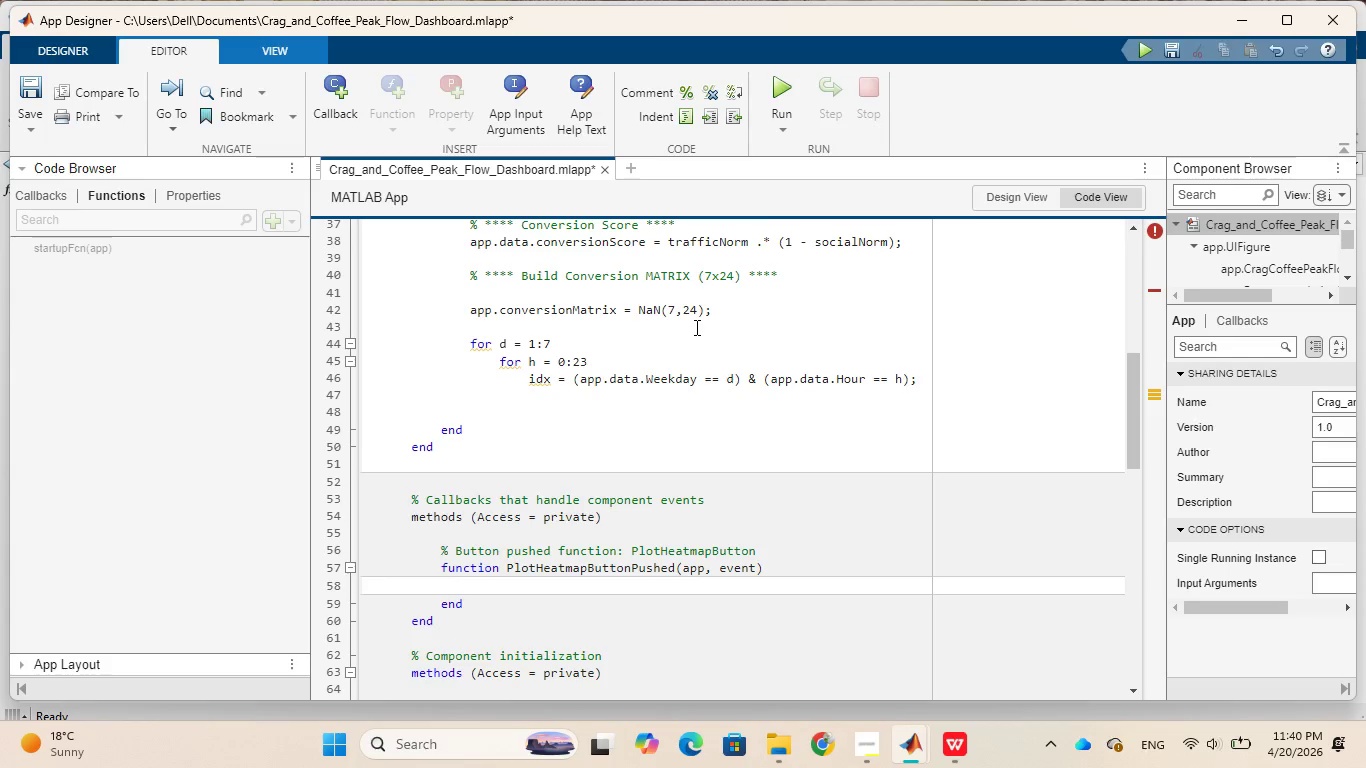 
key(Enter)
 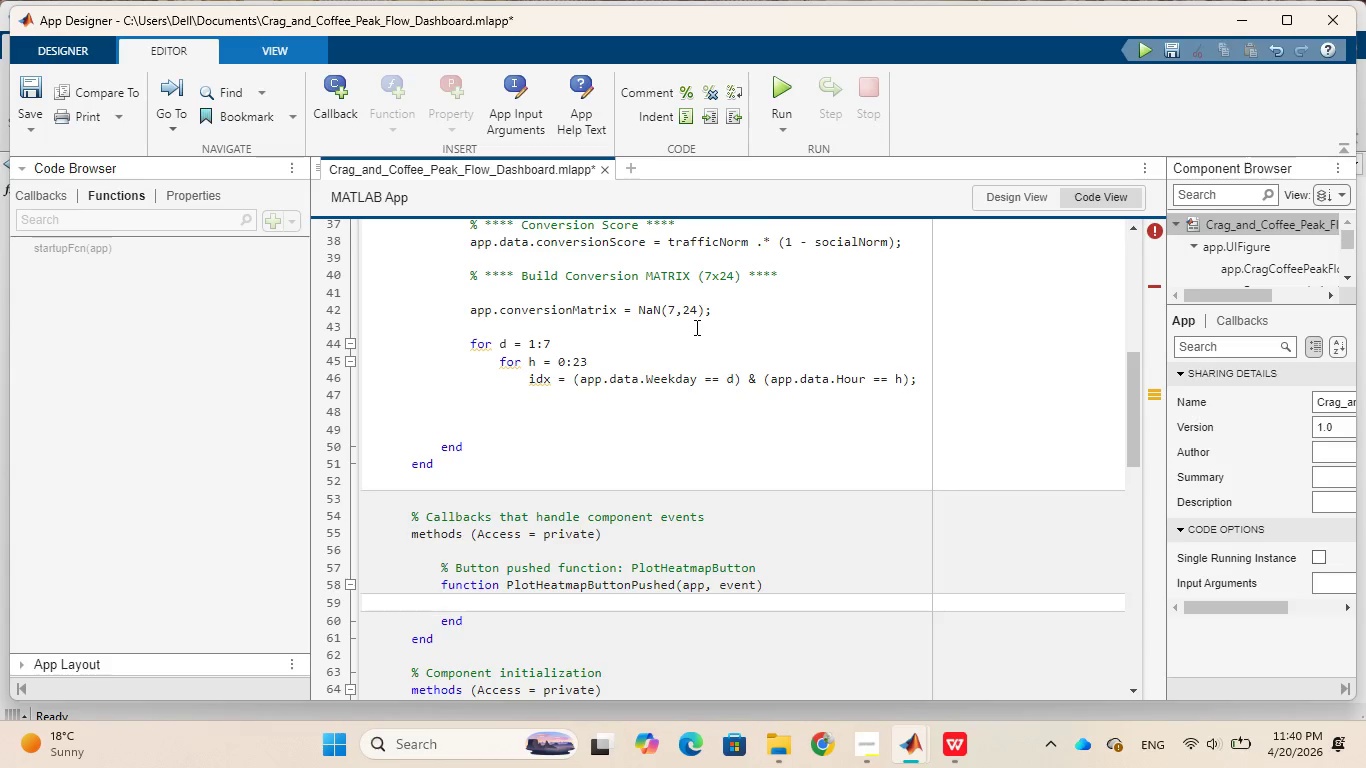 
wait(8.14)
 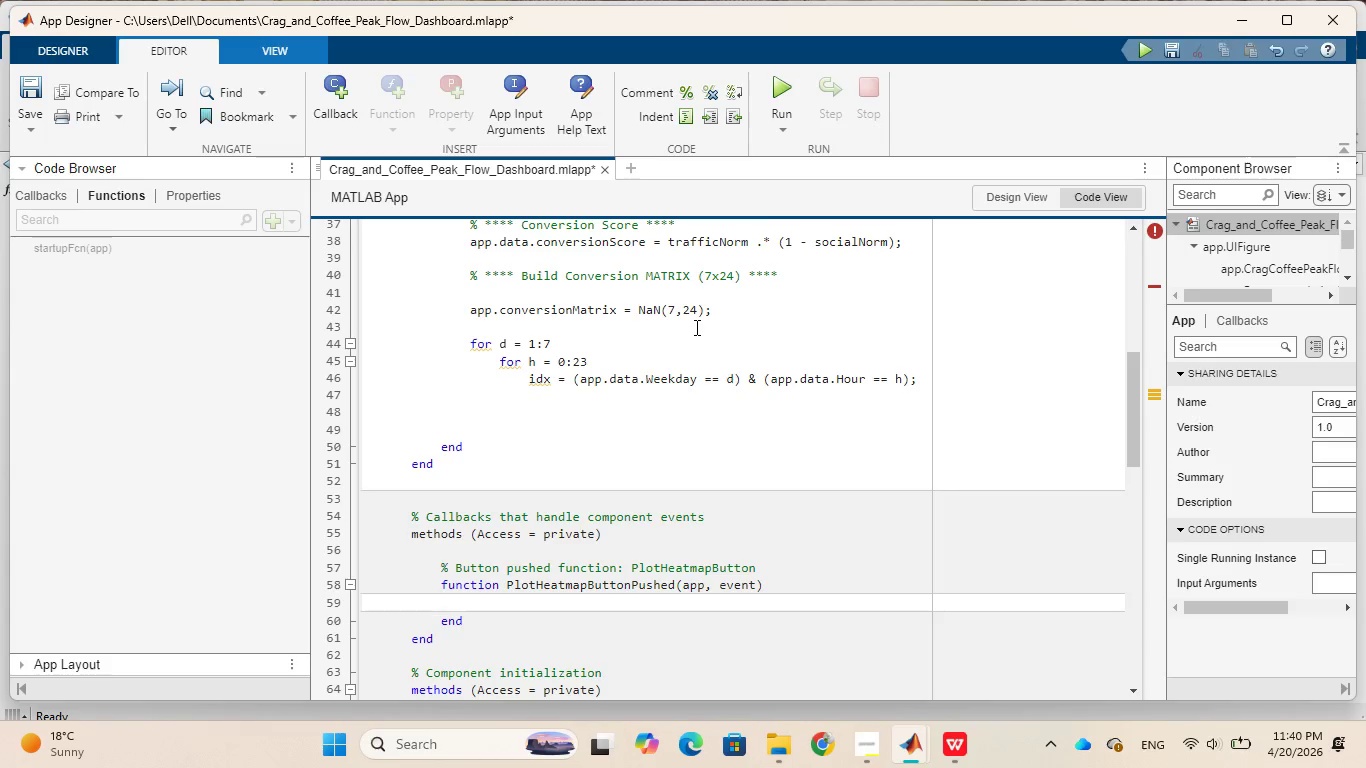 
left_click([622, 397])
 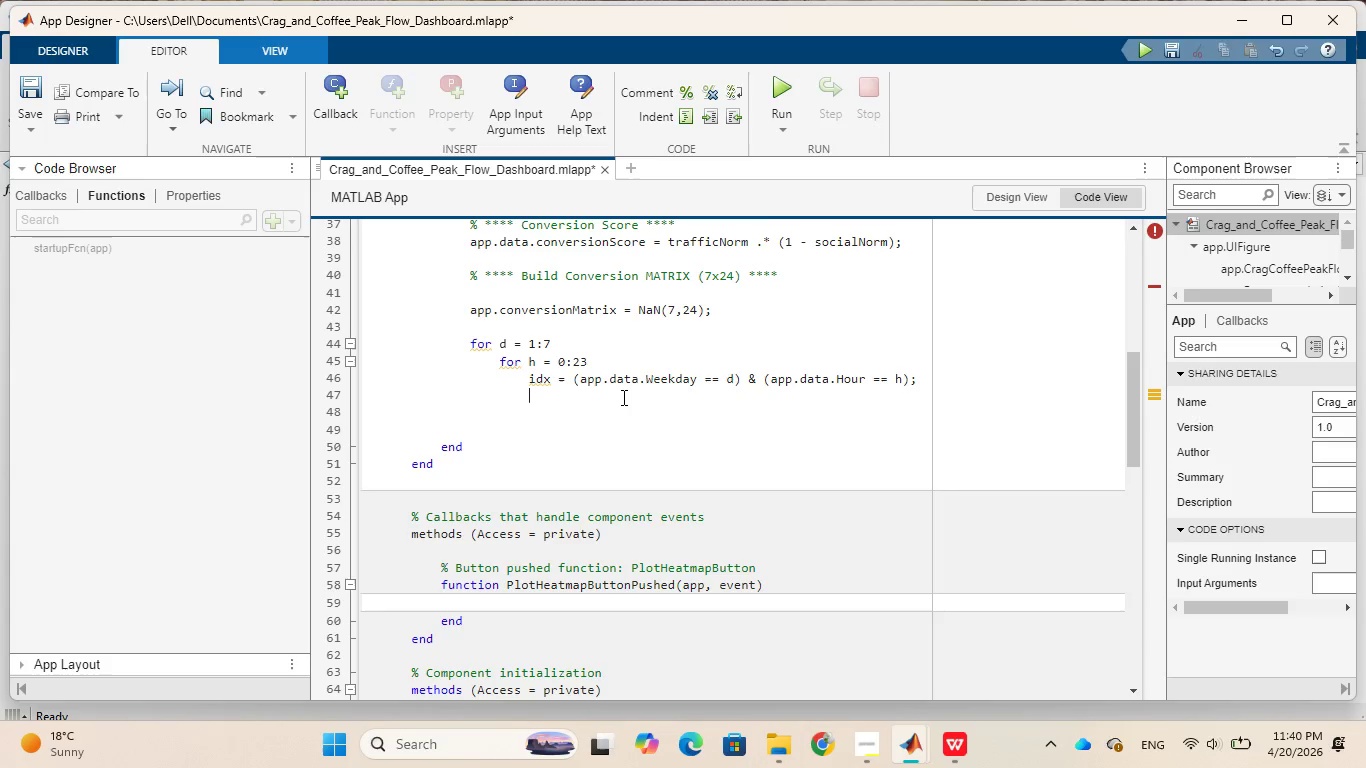 
type(if )
 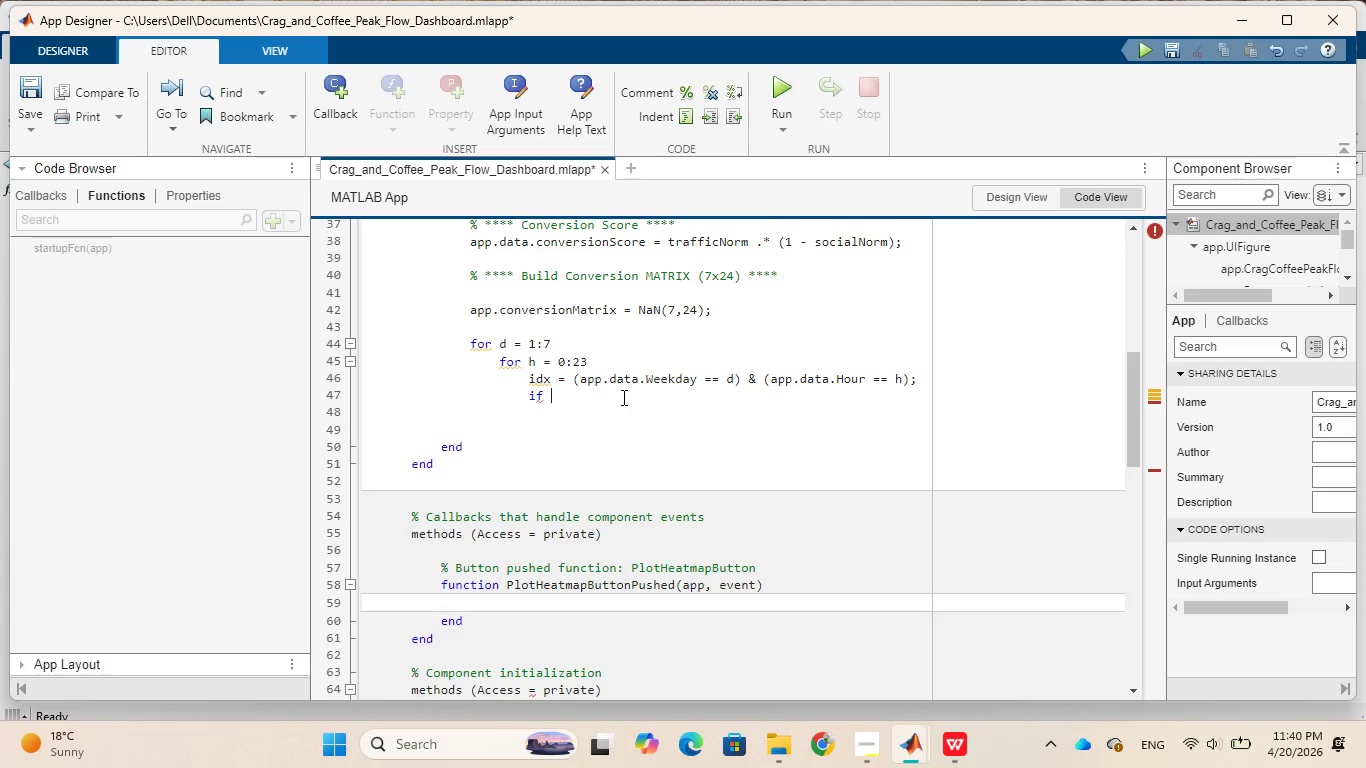 
wait(5.03)
 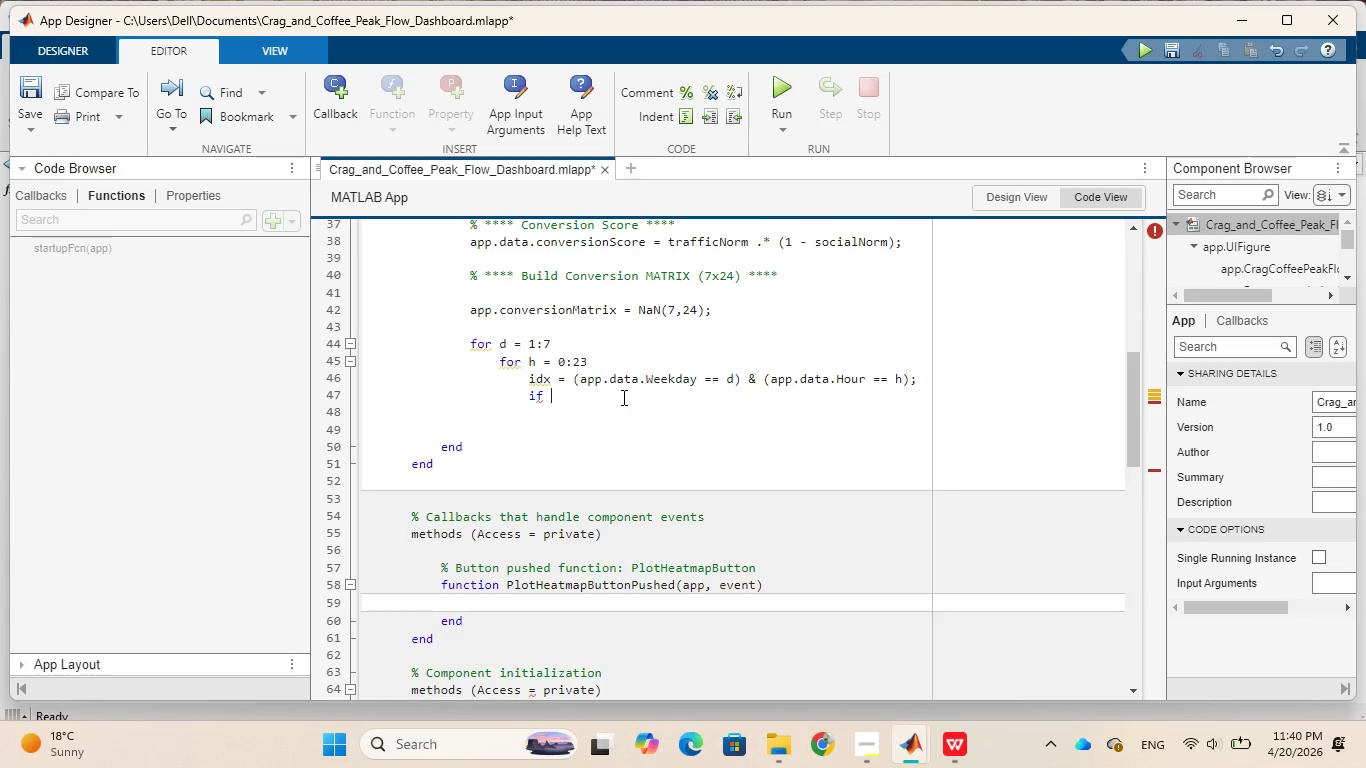 
type(any(idx)
 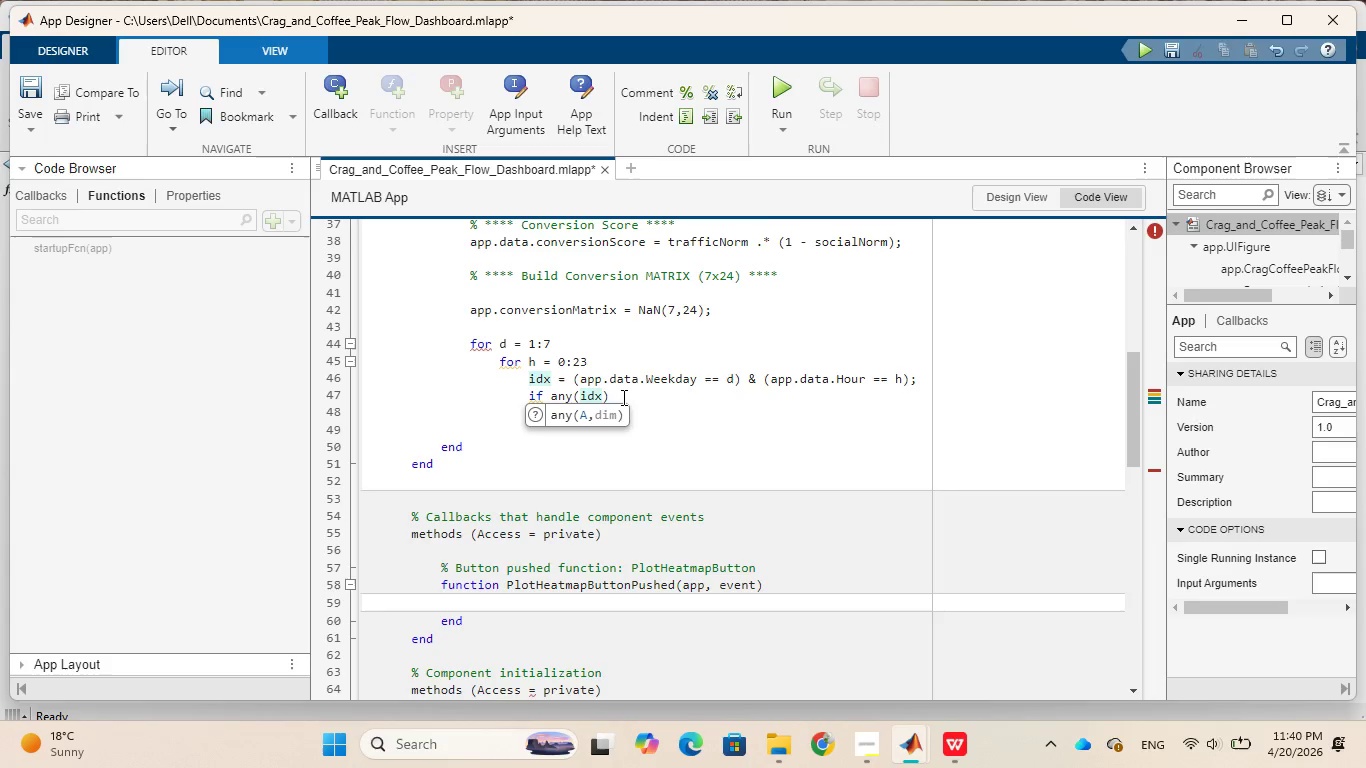 
key(ArrowRight)
 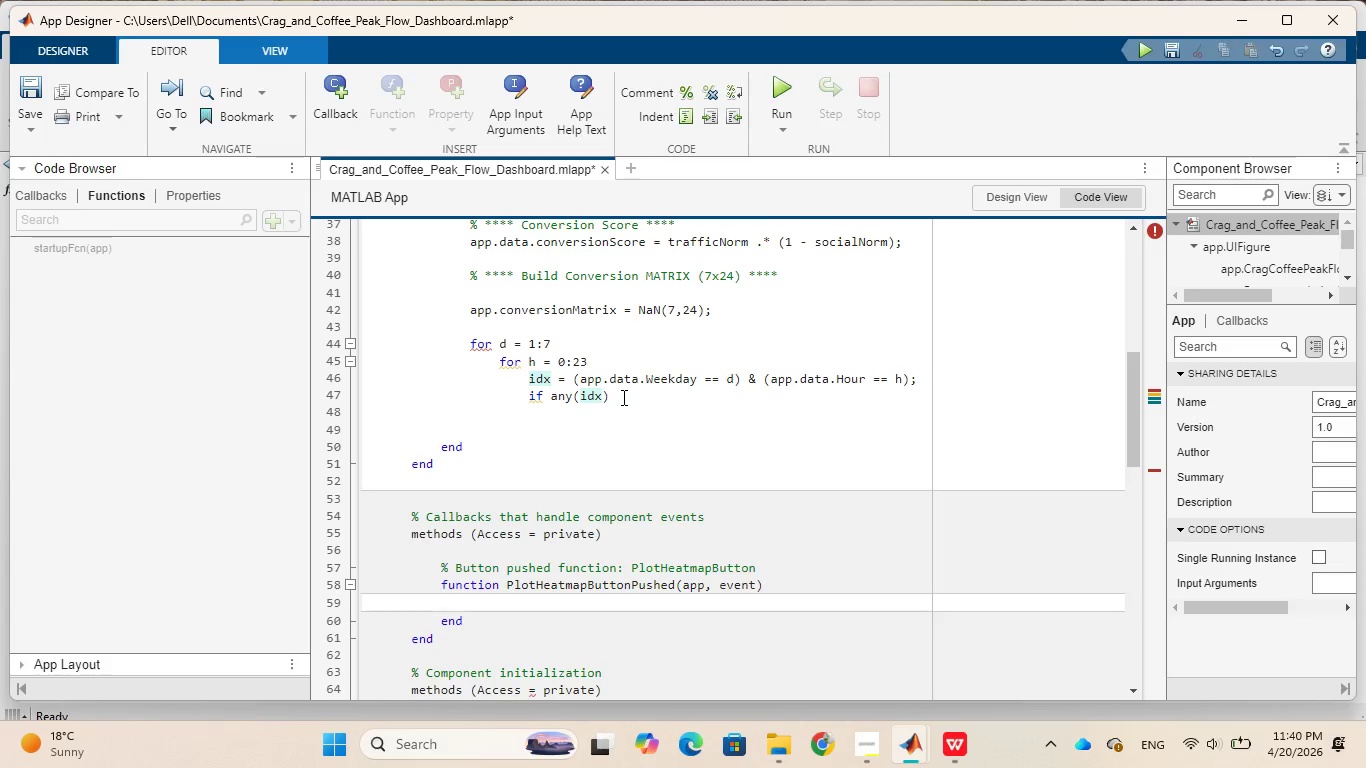 
key(Enter)
 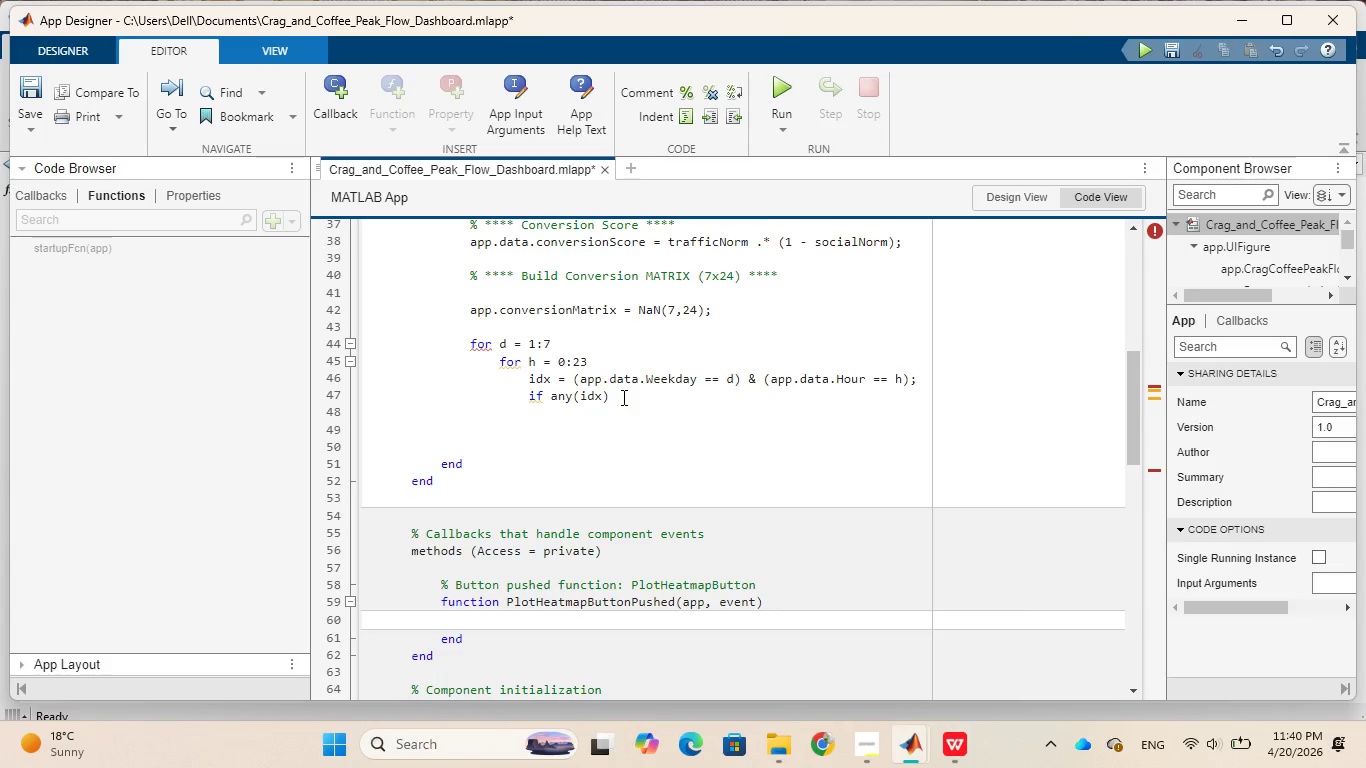 
wait(15.8)
 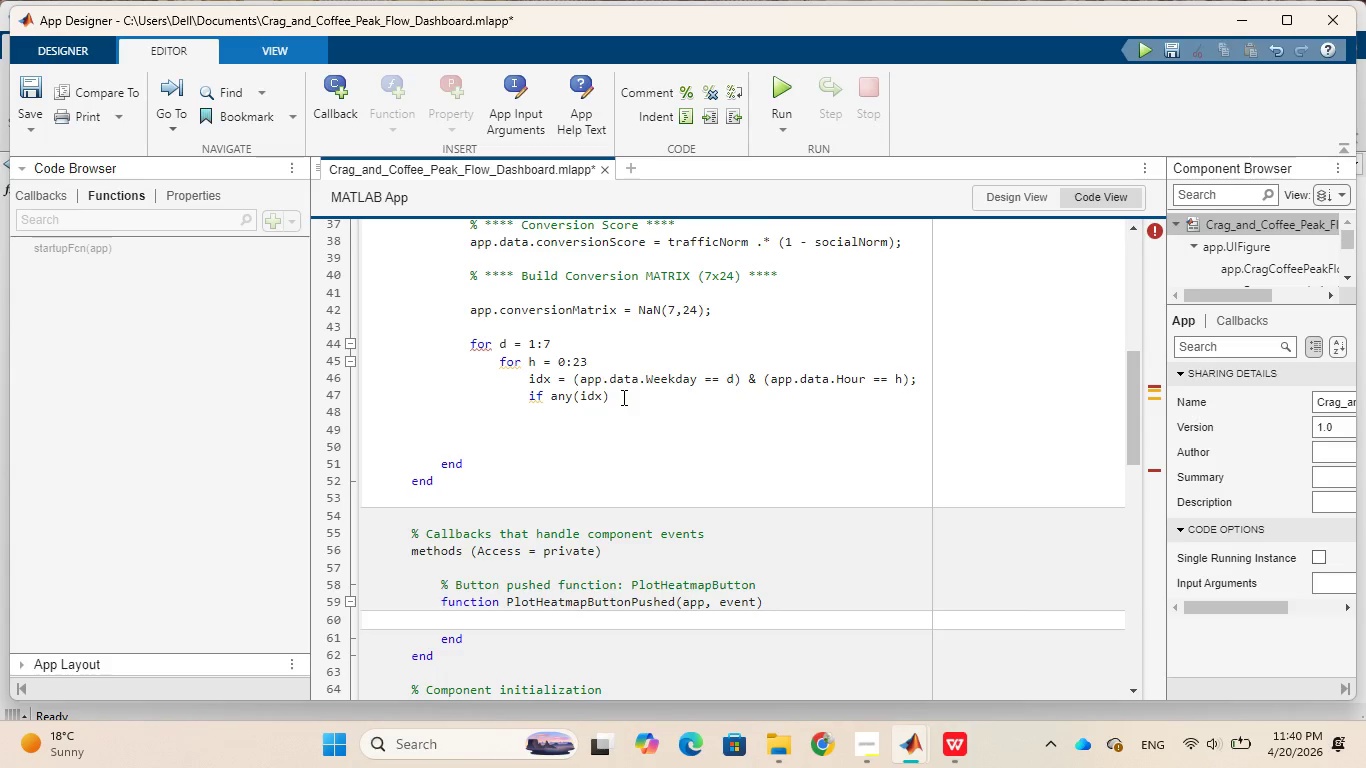 
type(app.conversionMATRIX)
 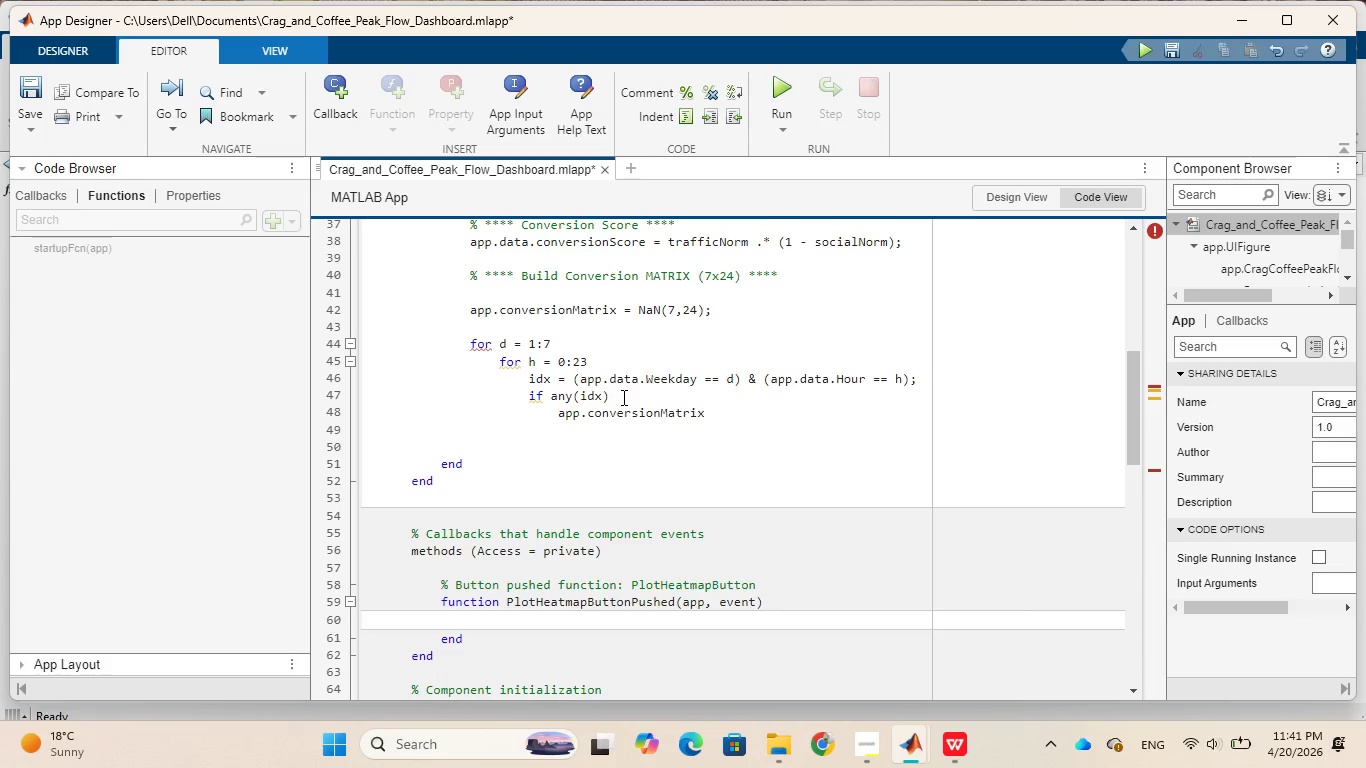 
hold_key(key=CapsLock, duration=0.33)
 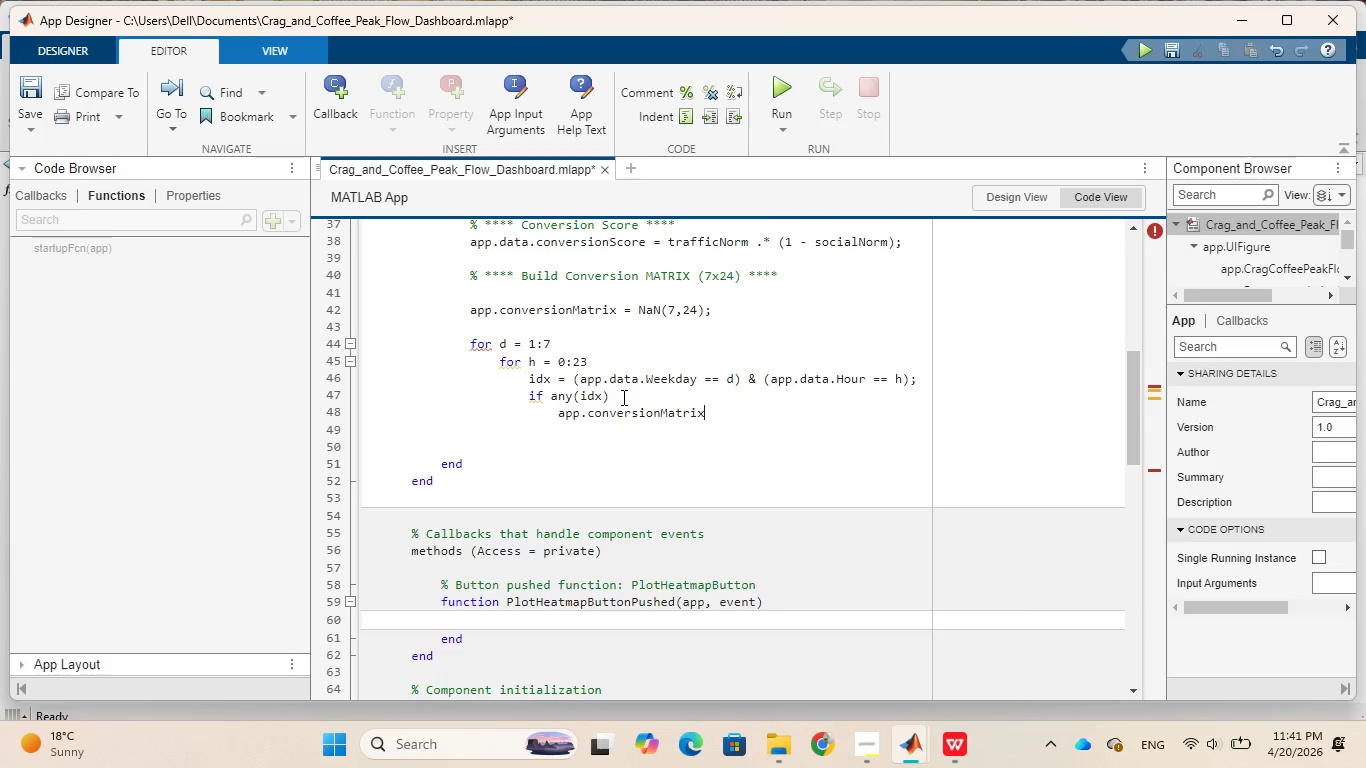 
type((d, h+1)
 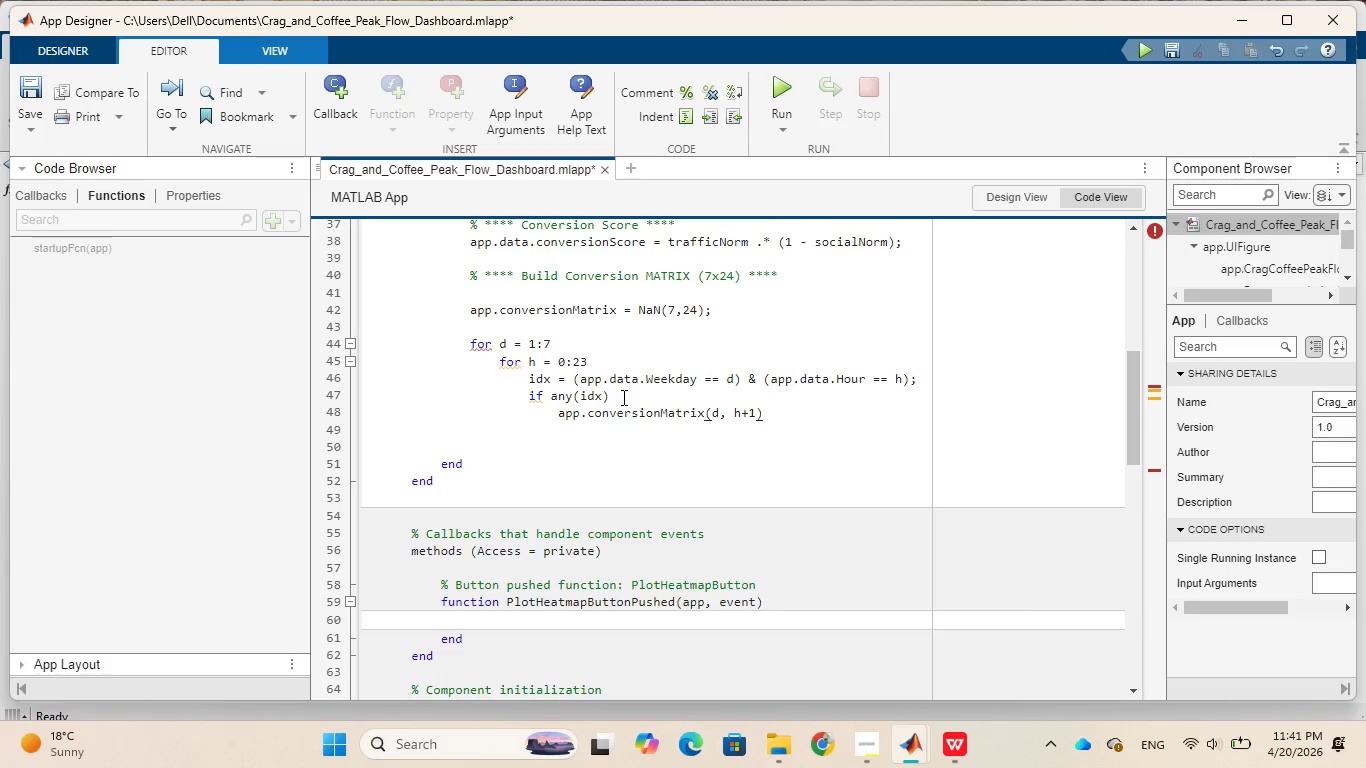 
key(ArrowRight)
 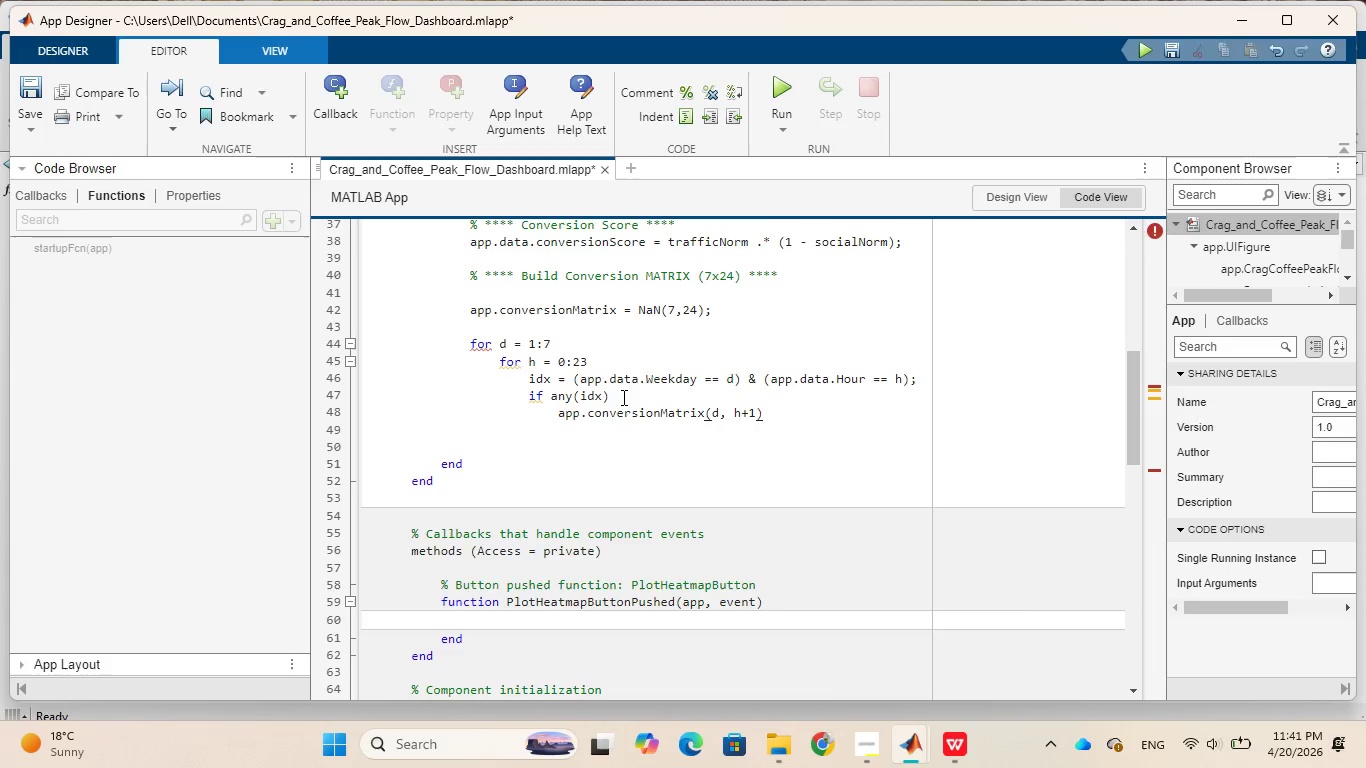 
type( = ,)
key(Backspace)
type(me)
key(Tab)
 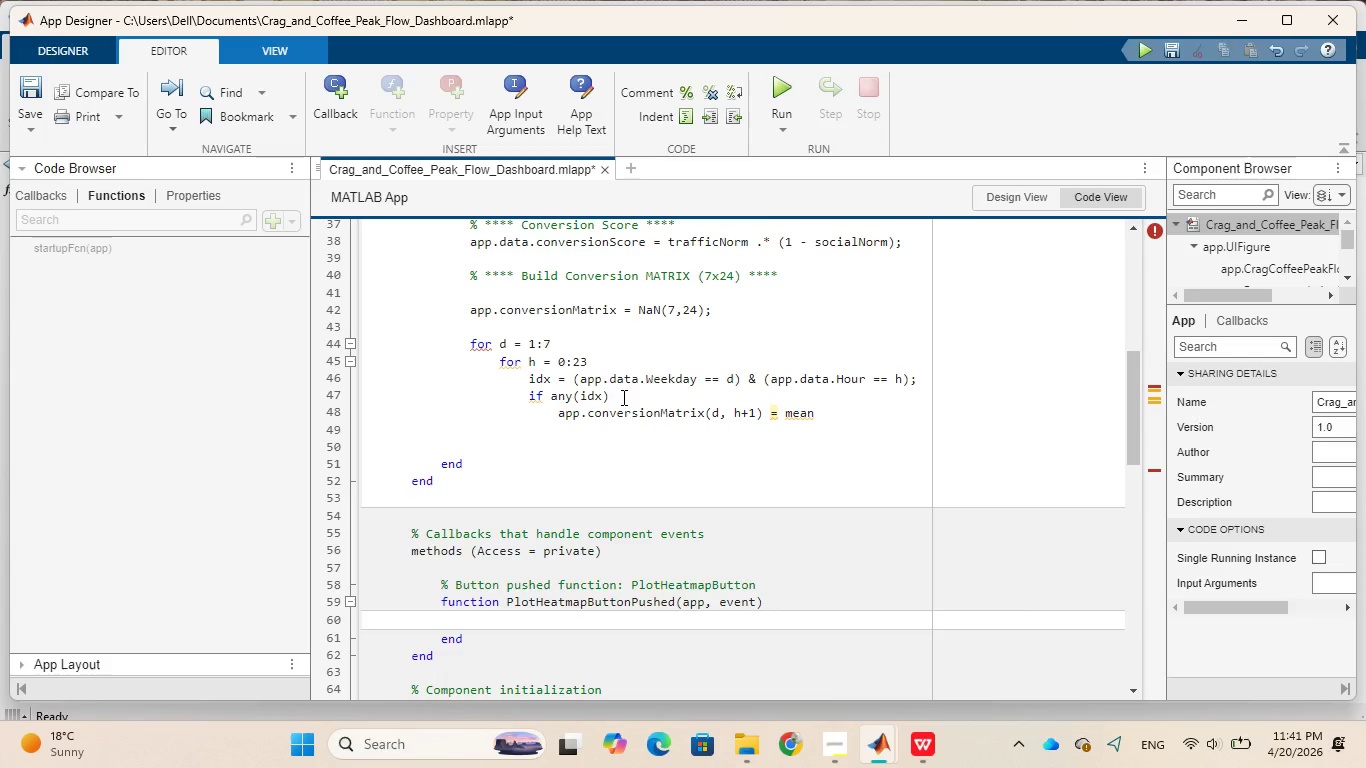 
type((app.data.convr)
key(Backspace)
key(Backspace)
key(Backspace)
key(Backspace)
key(Backspace)
key(Backspace)
key(Backspace)
type(rsion)
 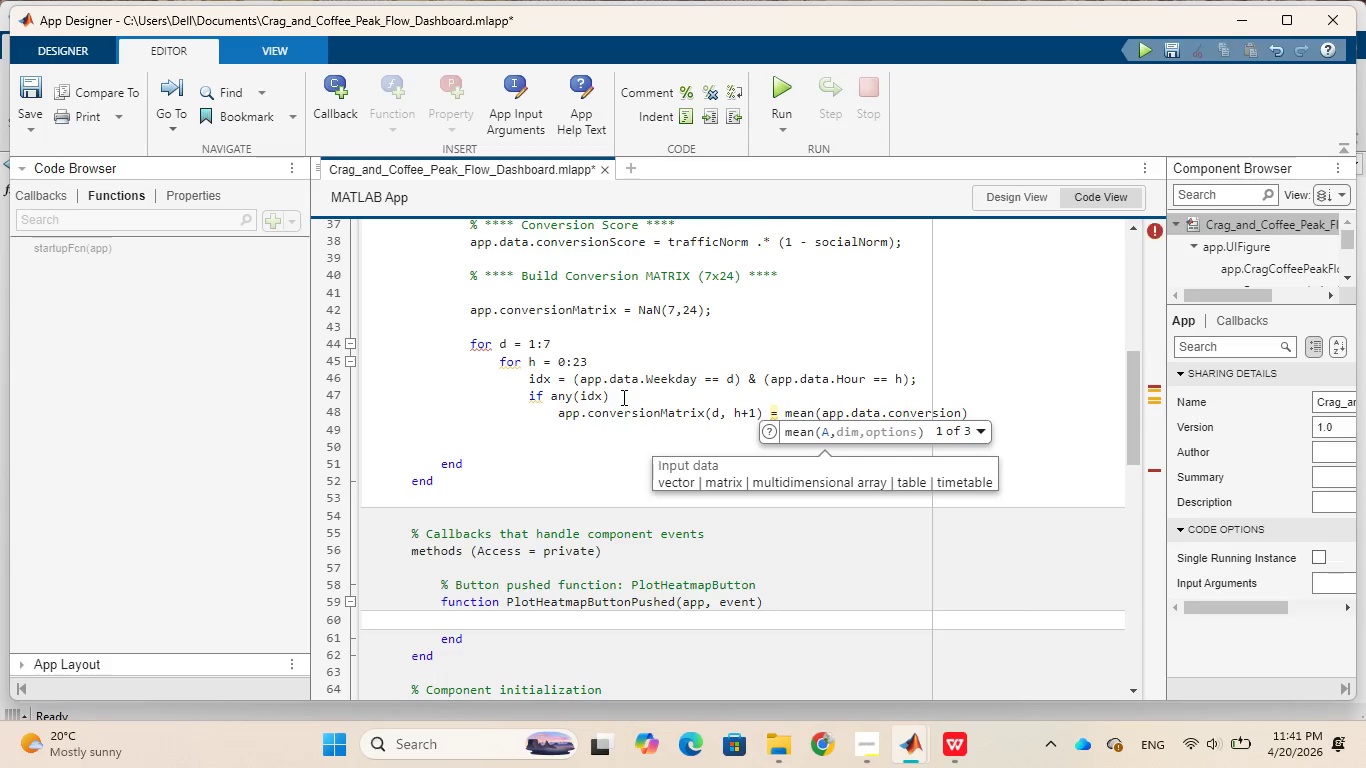 
hold_key(key=E, duration=0.66)
 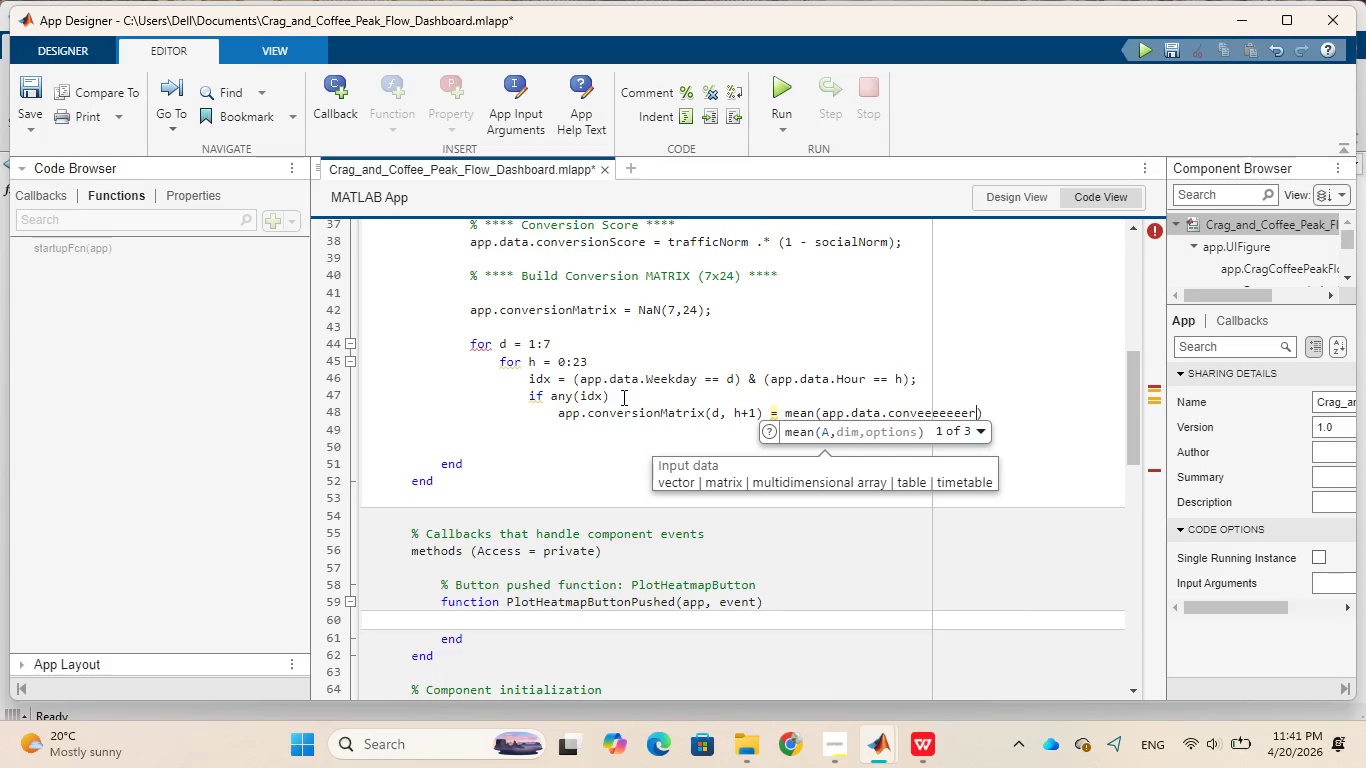 
hold_key(key=E, duration=11.78)
 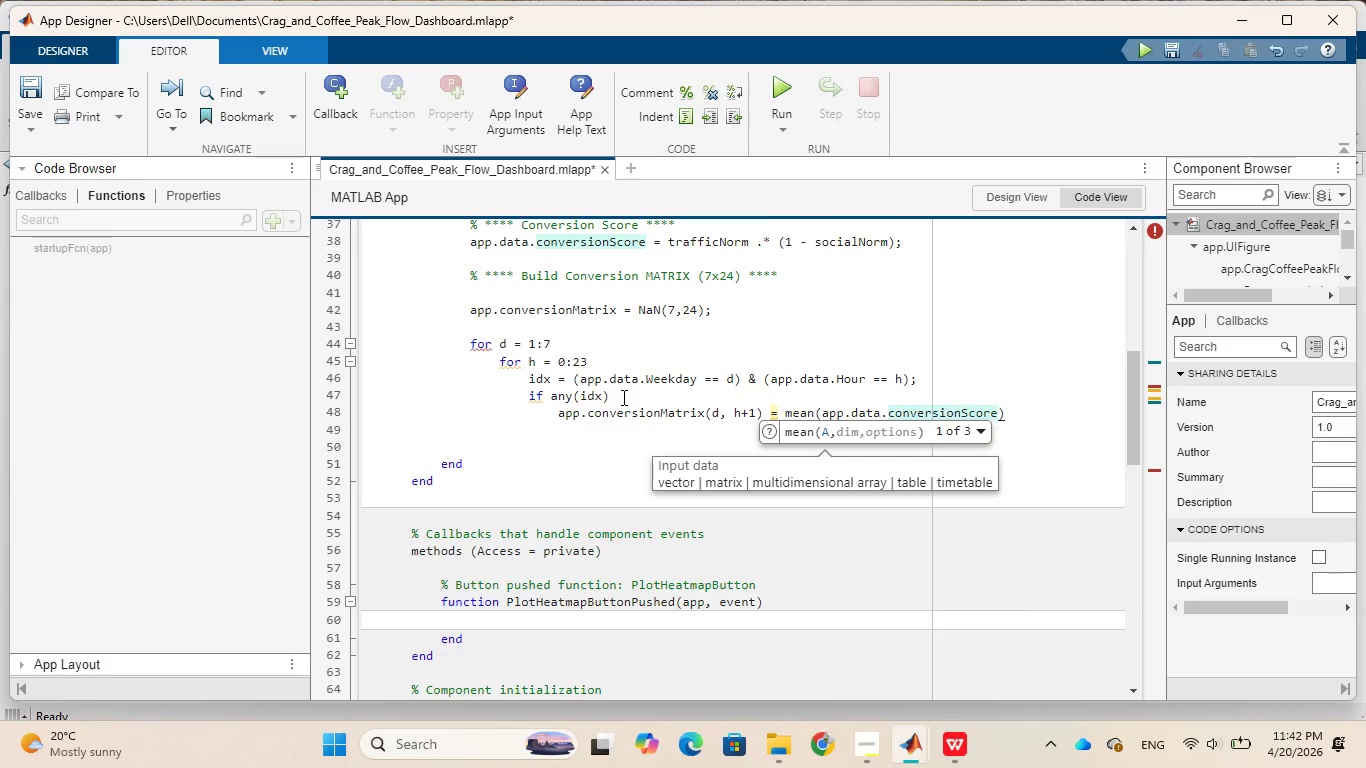 
type(Scor)
 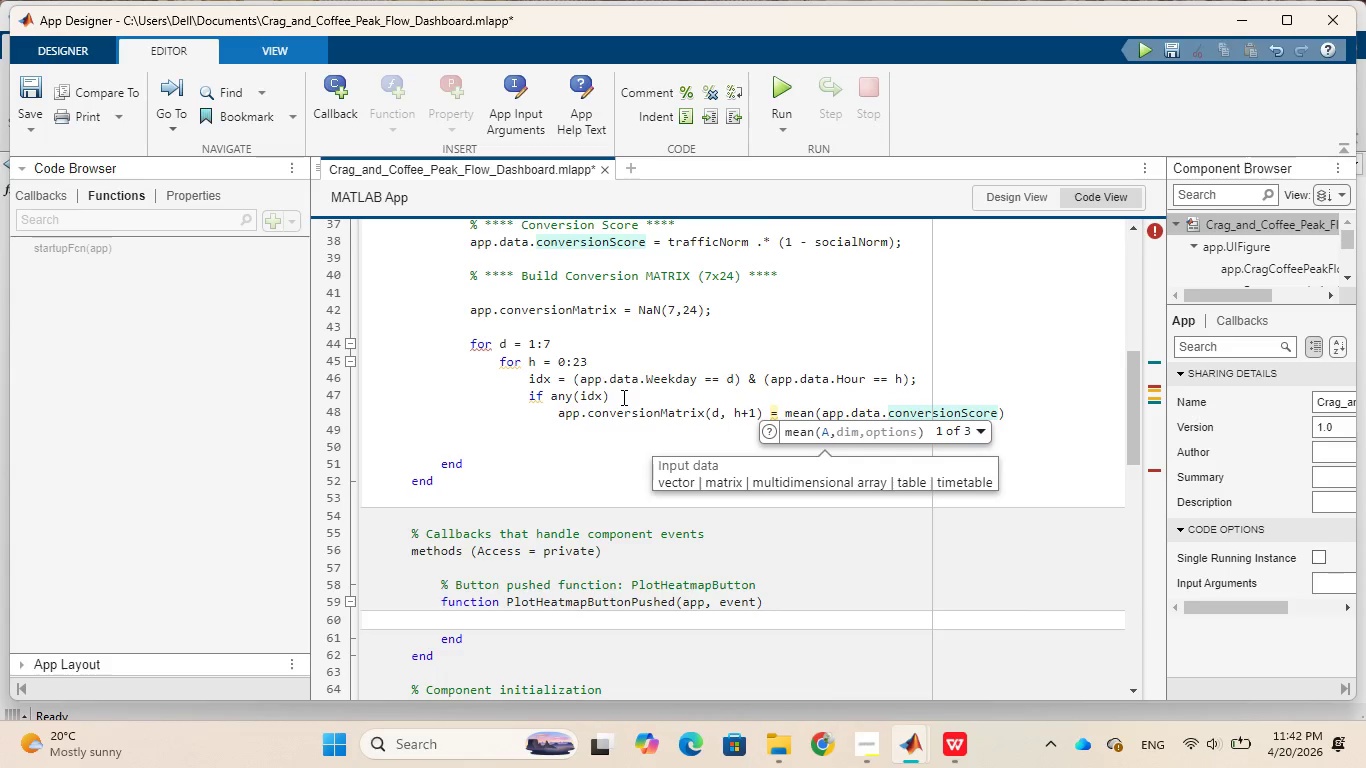 
type((idx)
 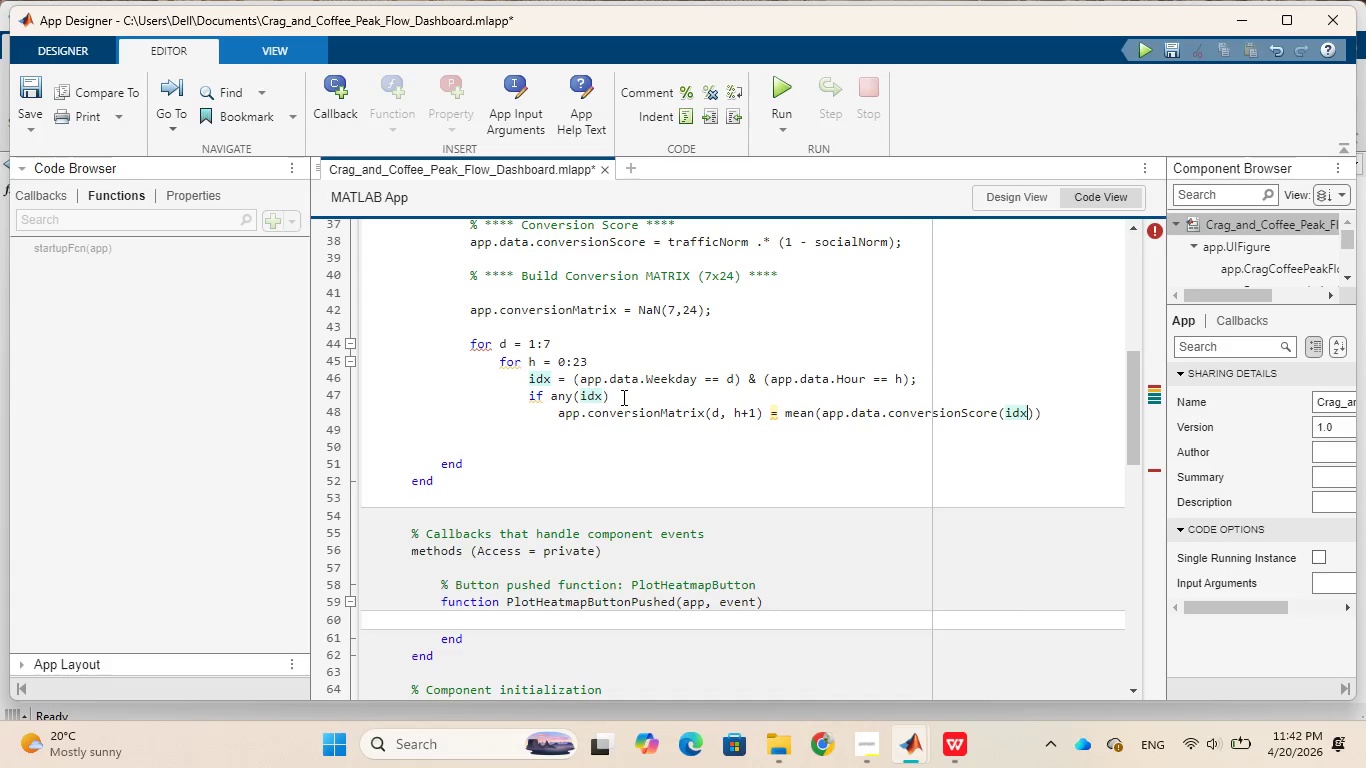 
key(ArrowRight)
 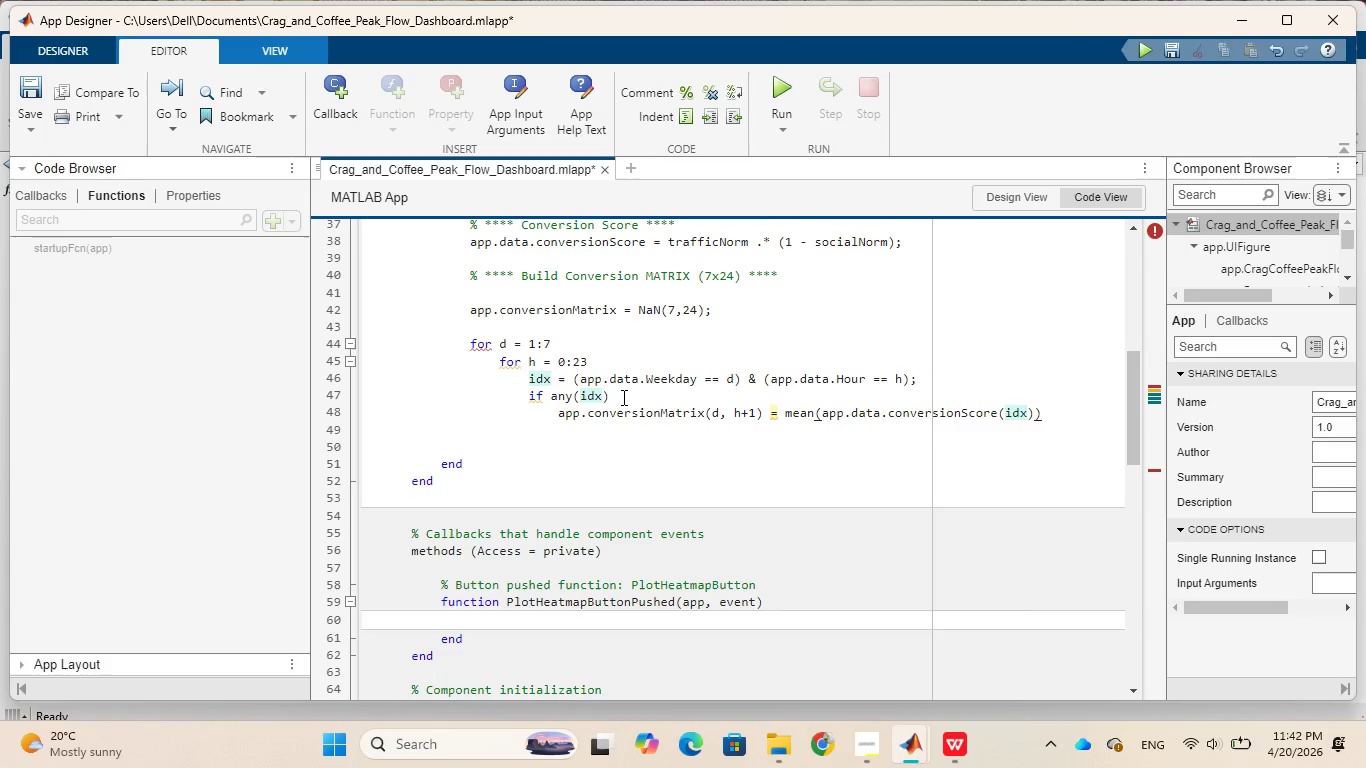 
key(ArrowRight)
 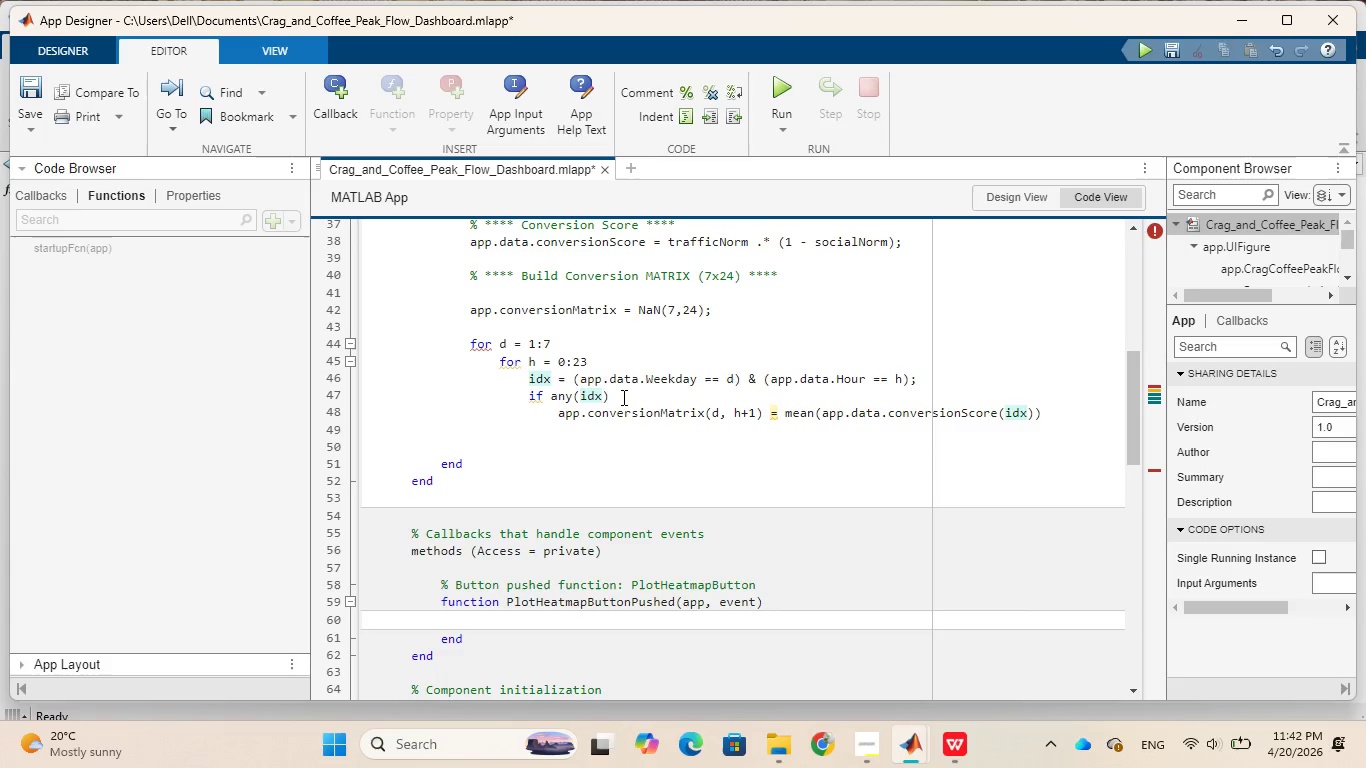 
key(Semicolon)
 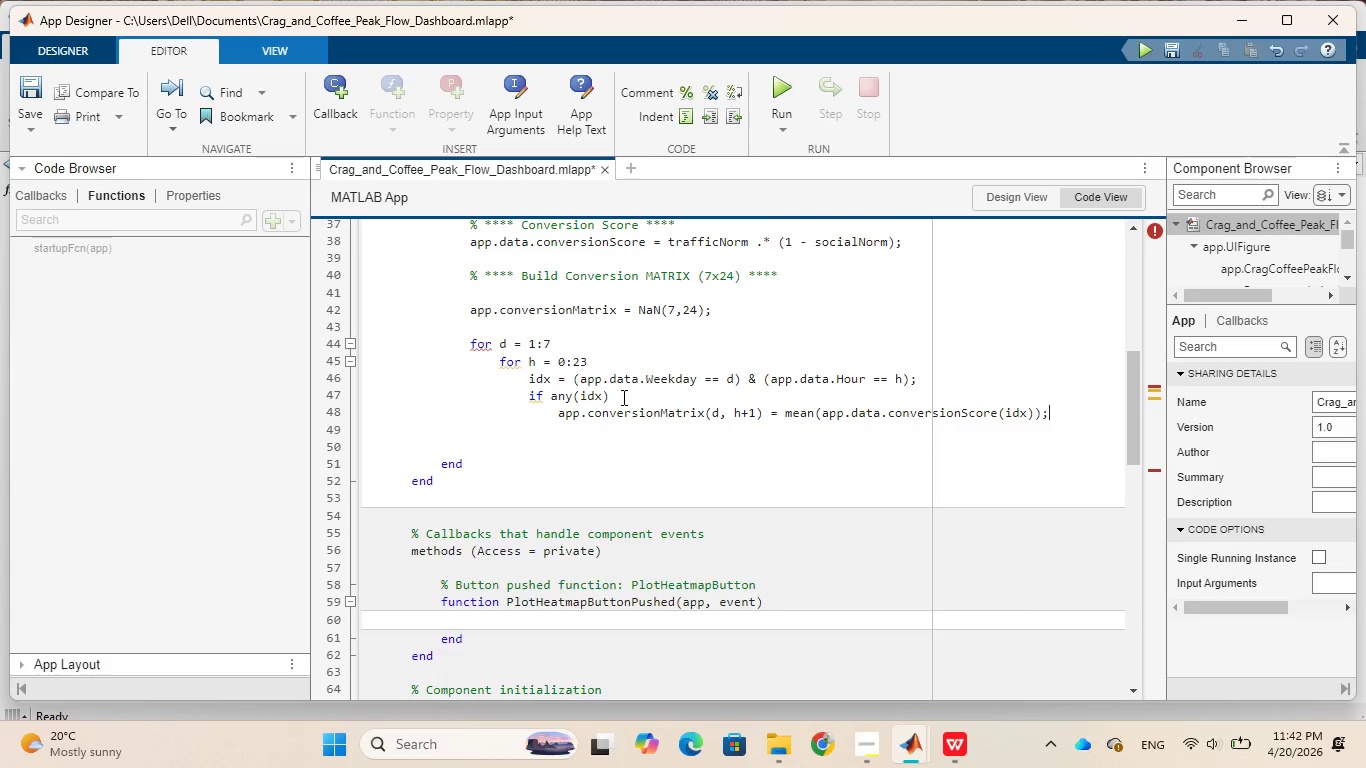 
key(Enter)
 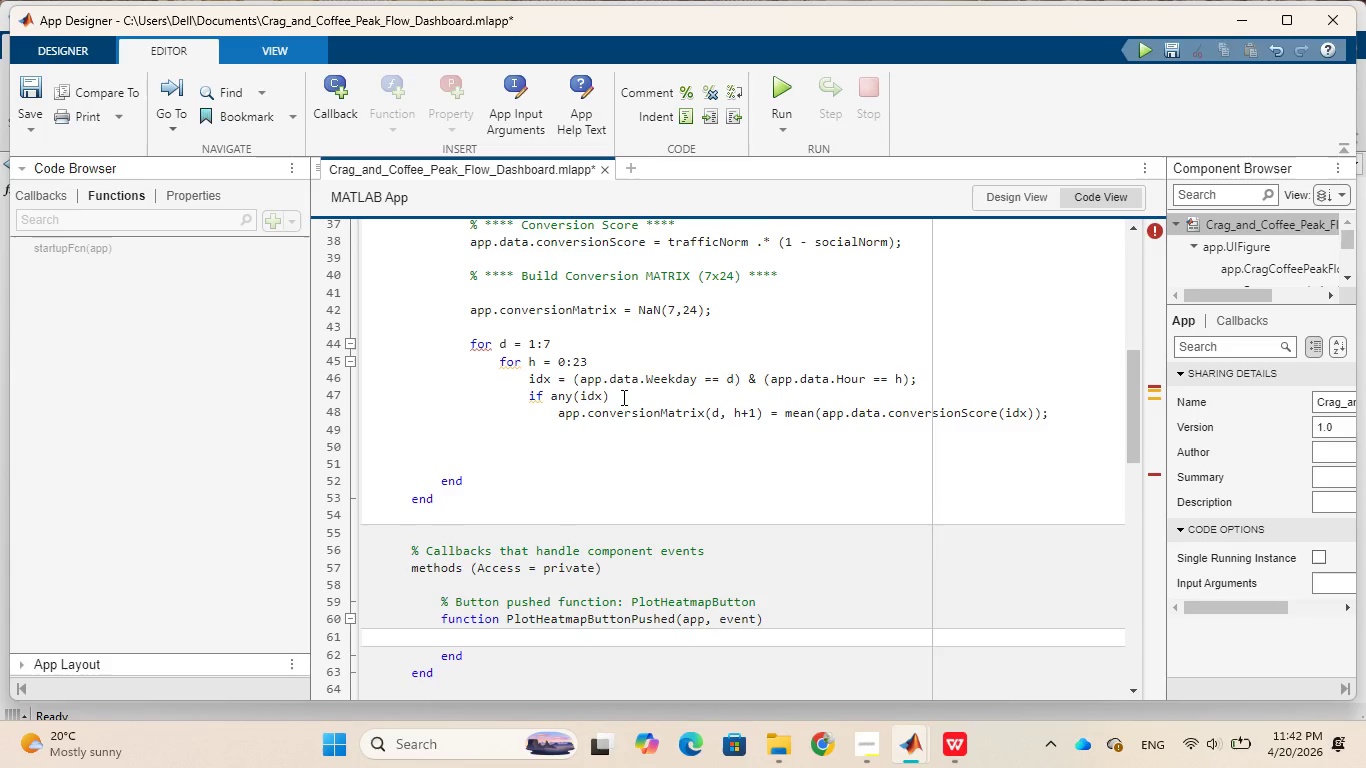 
type(end)
 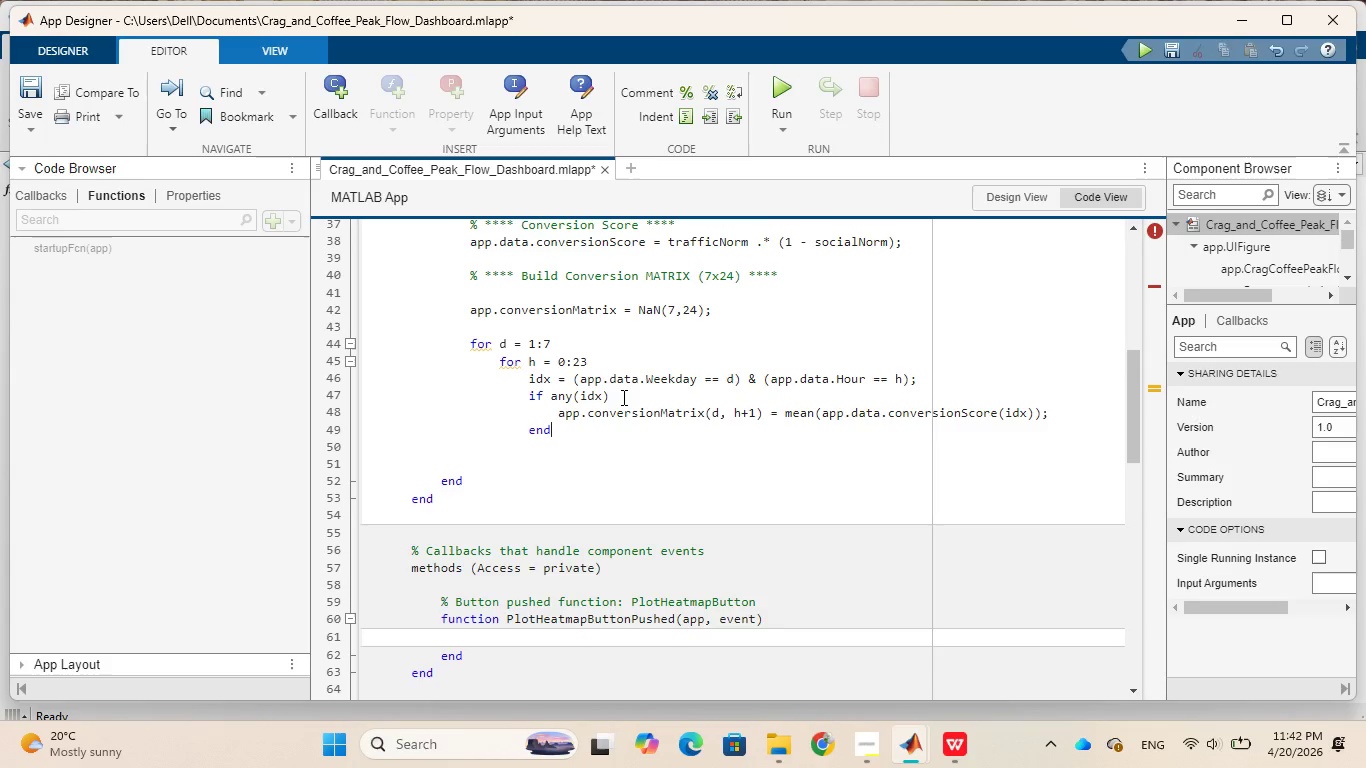 
key(Enter)
 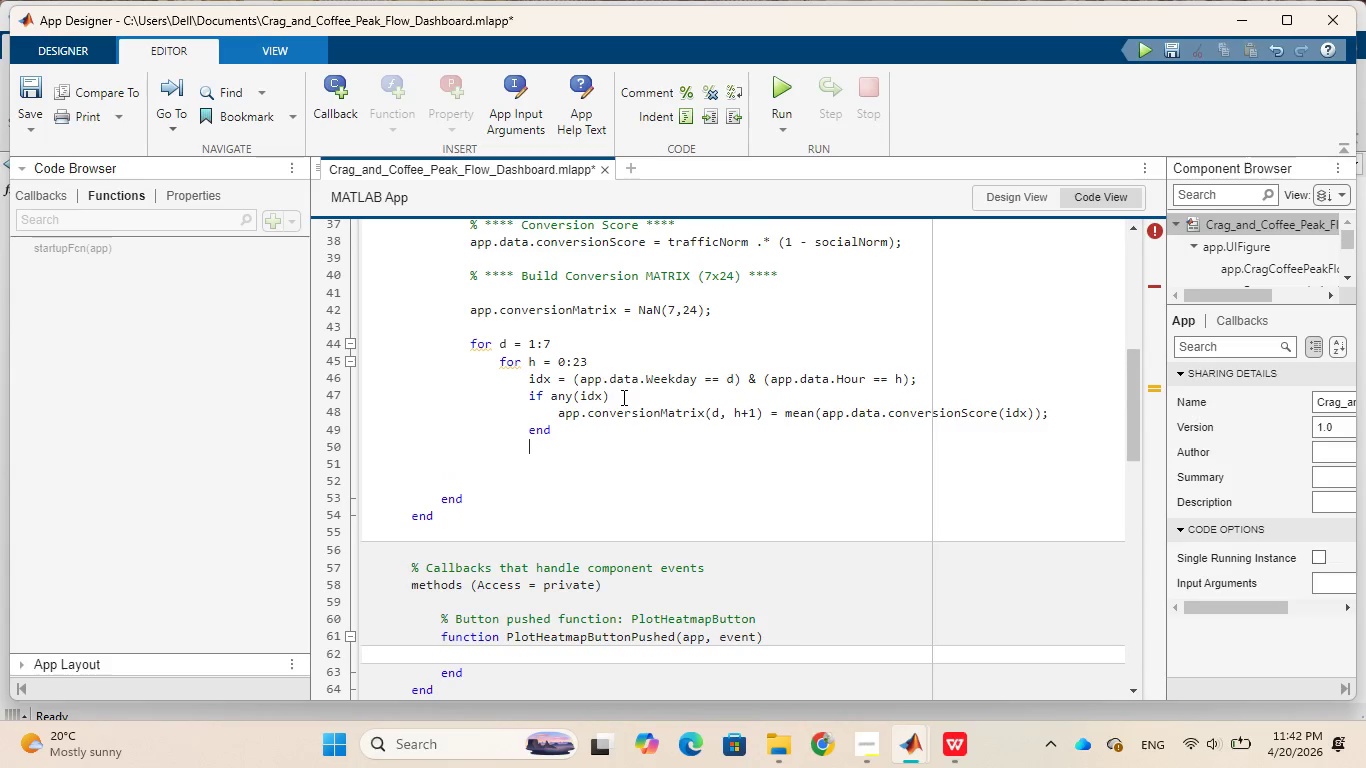 
type(end)
 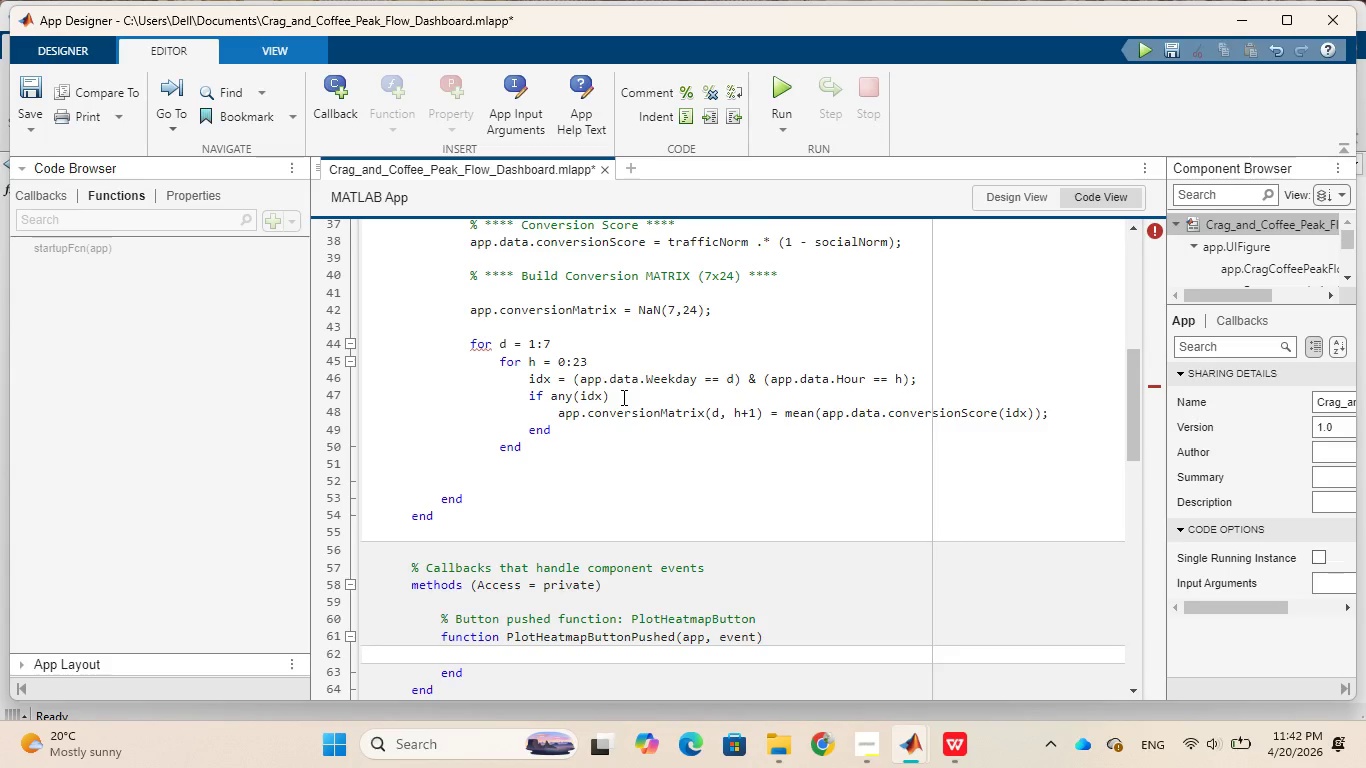 
wait(27.81)
 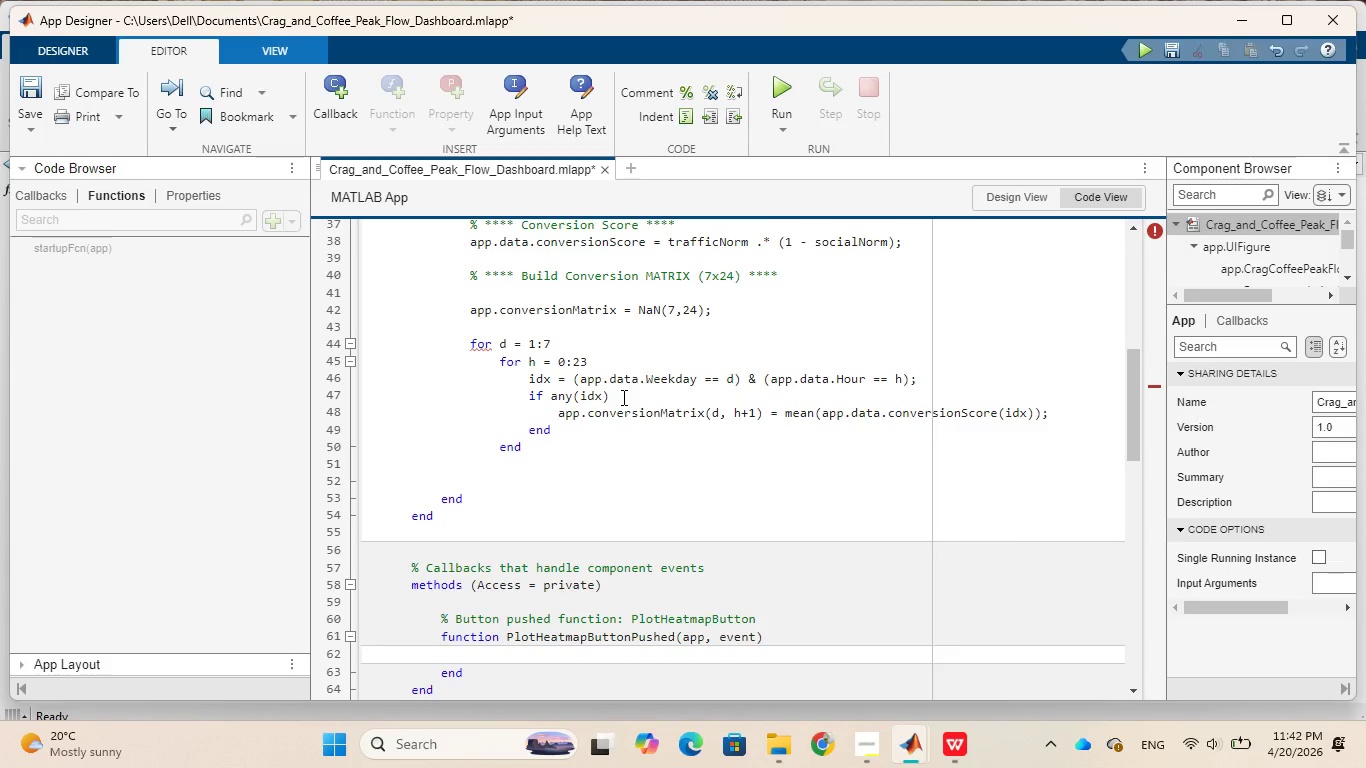 
left_click([443, 507])
 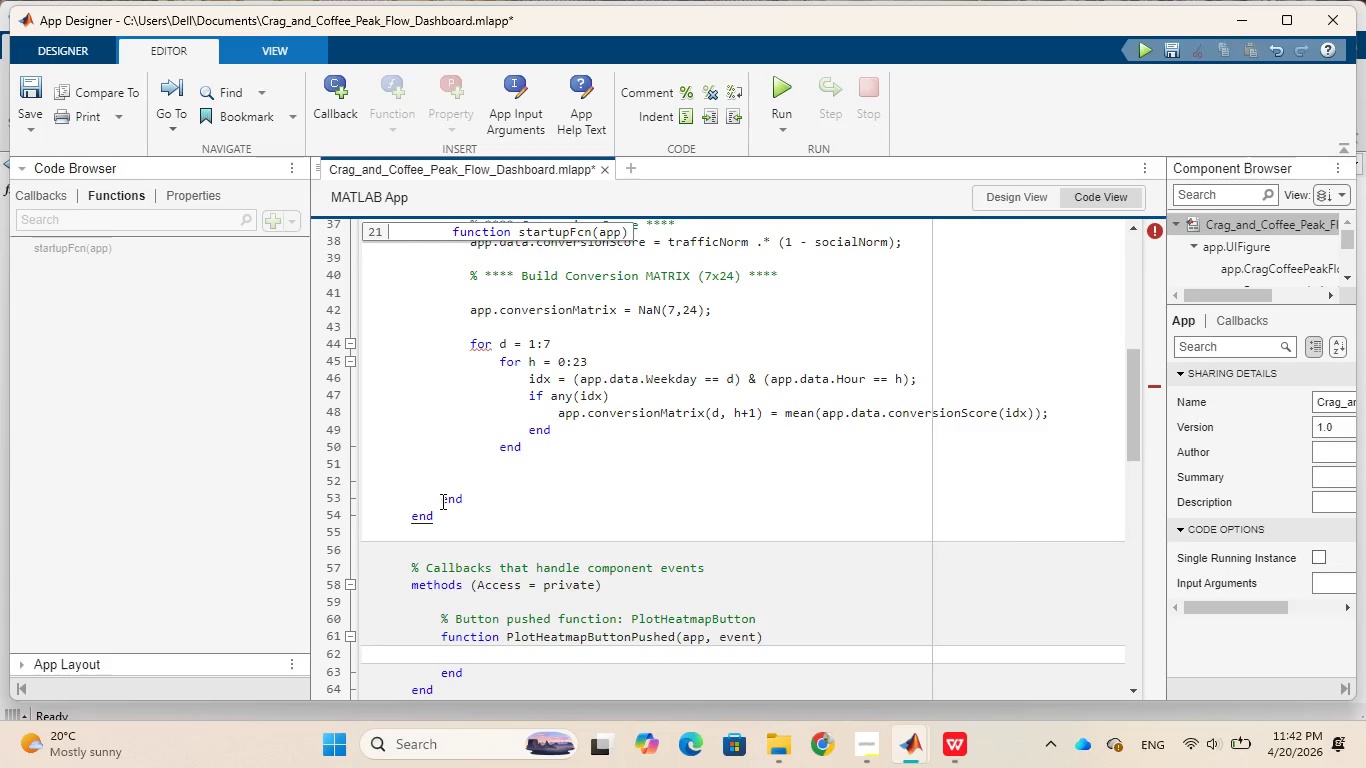 
left_click([440, 501])
 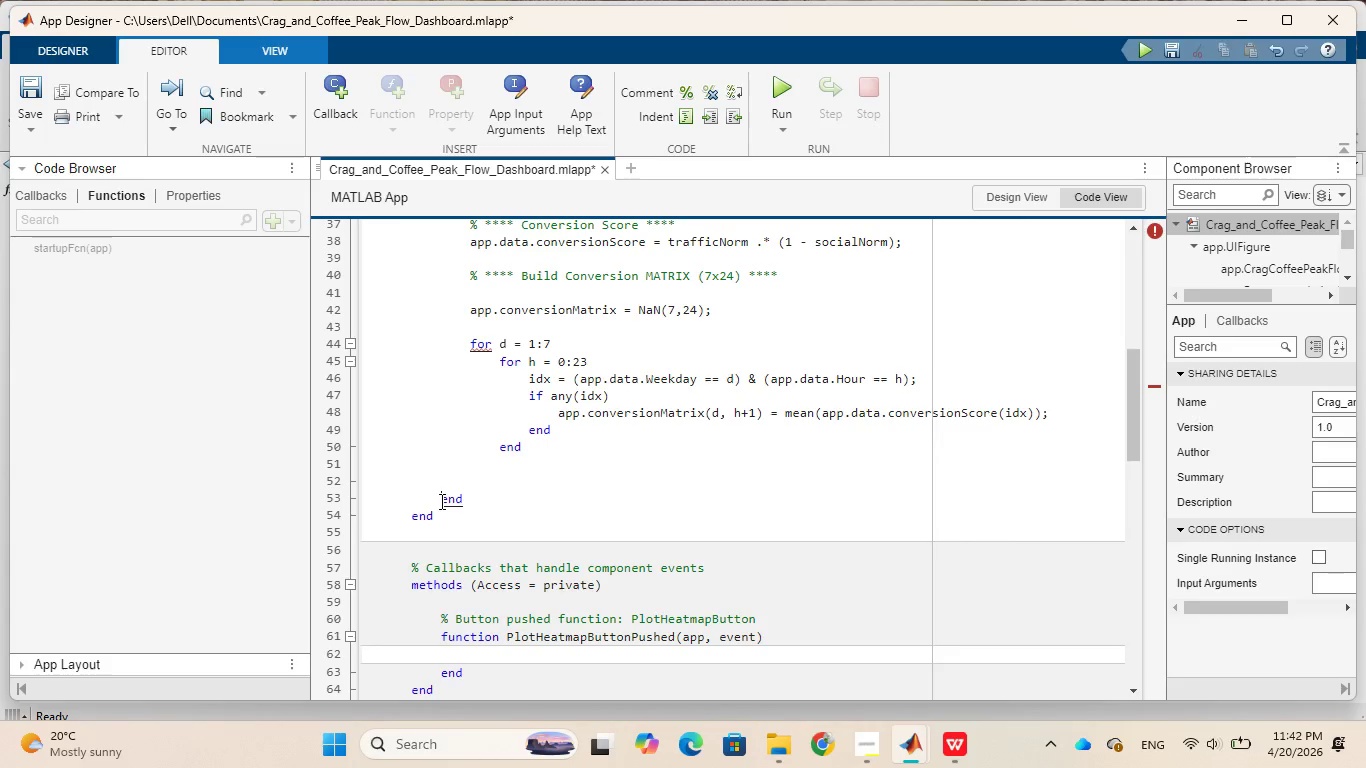 
key(Space)
 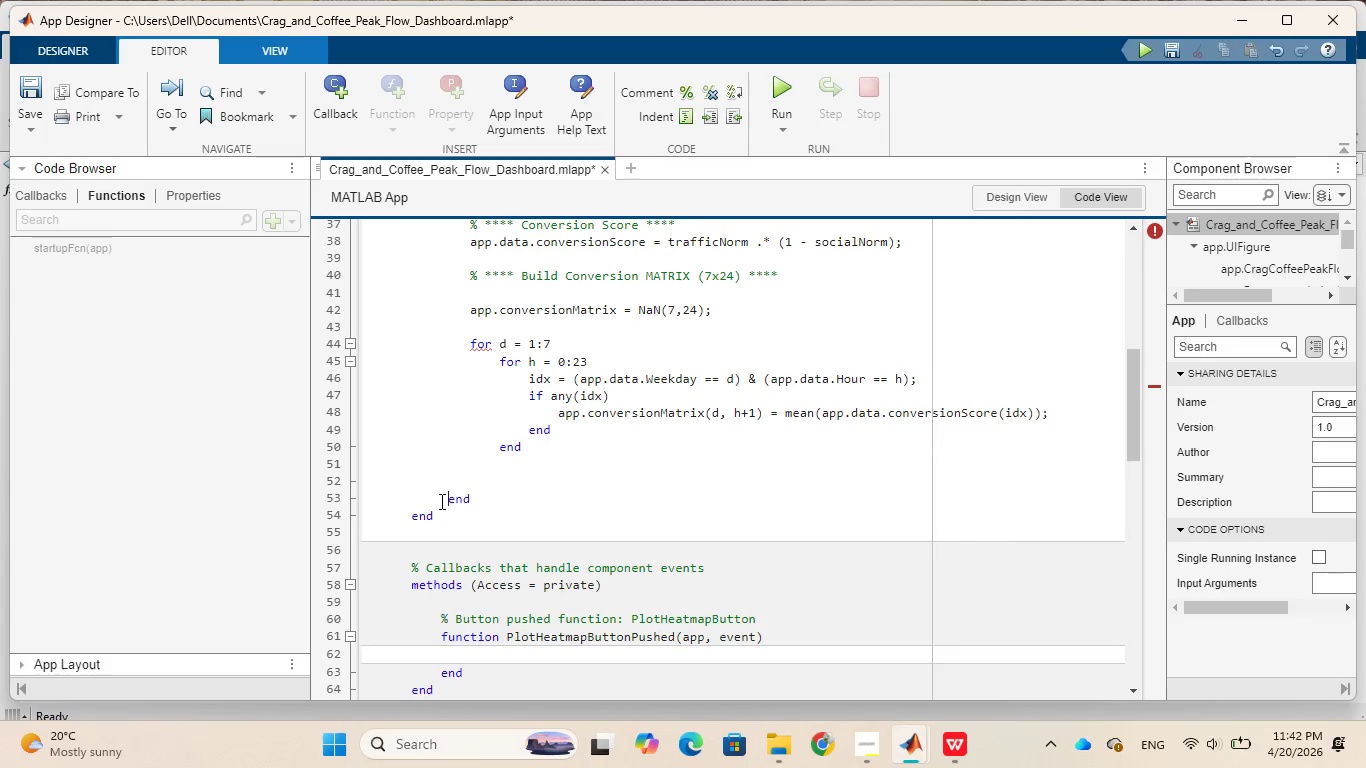 
key(Space)
 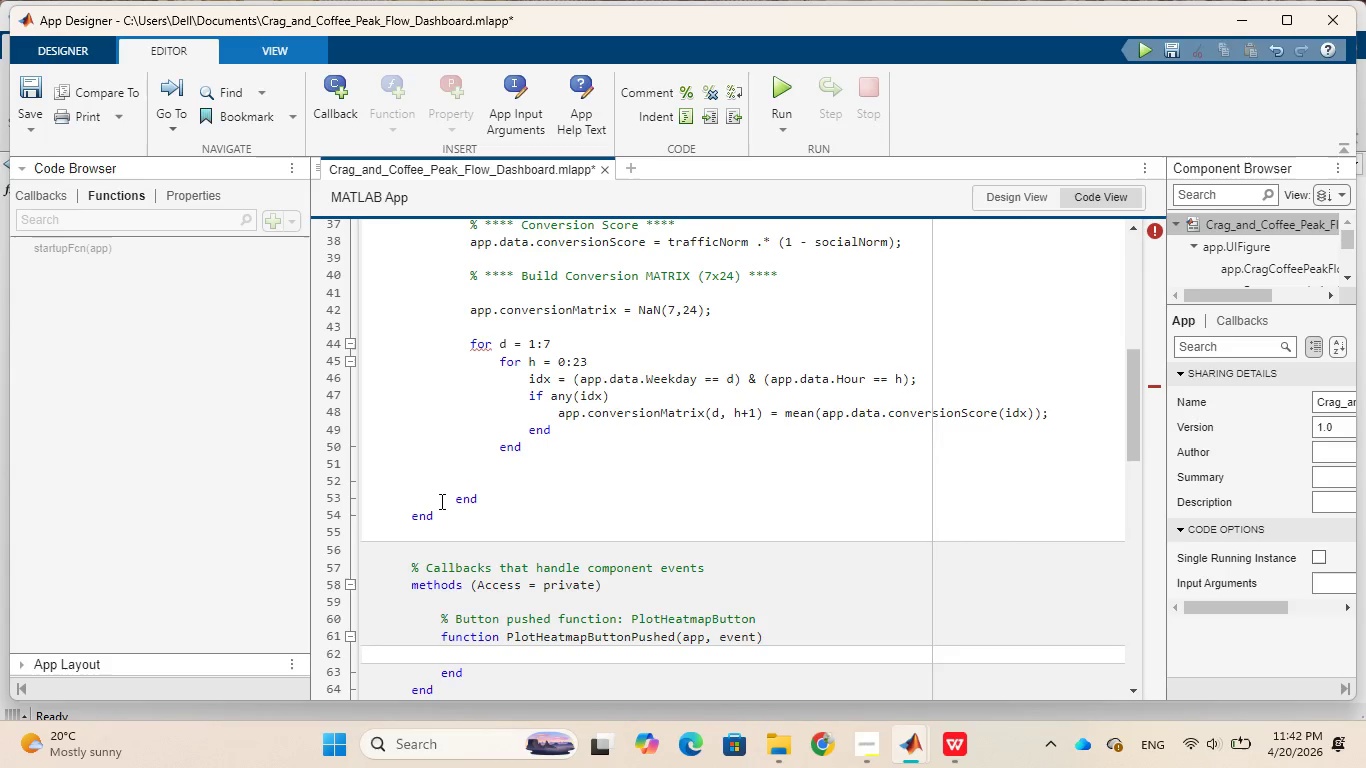 
key(Space)
 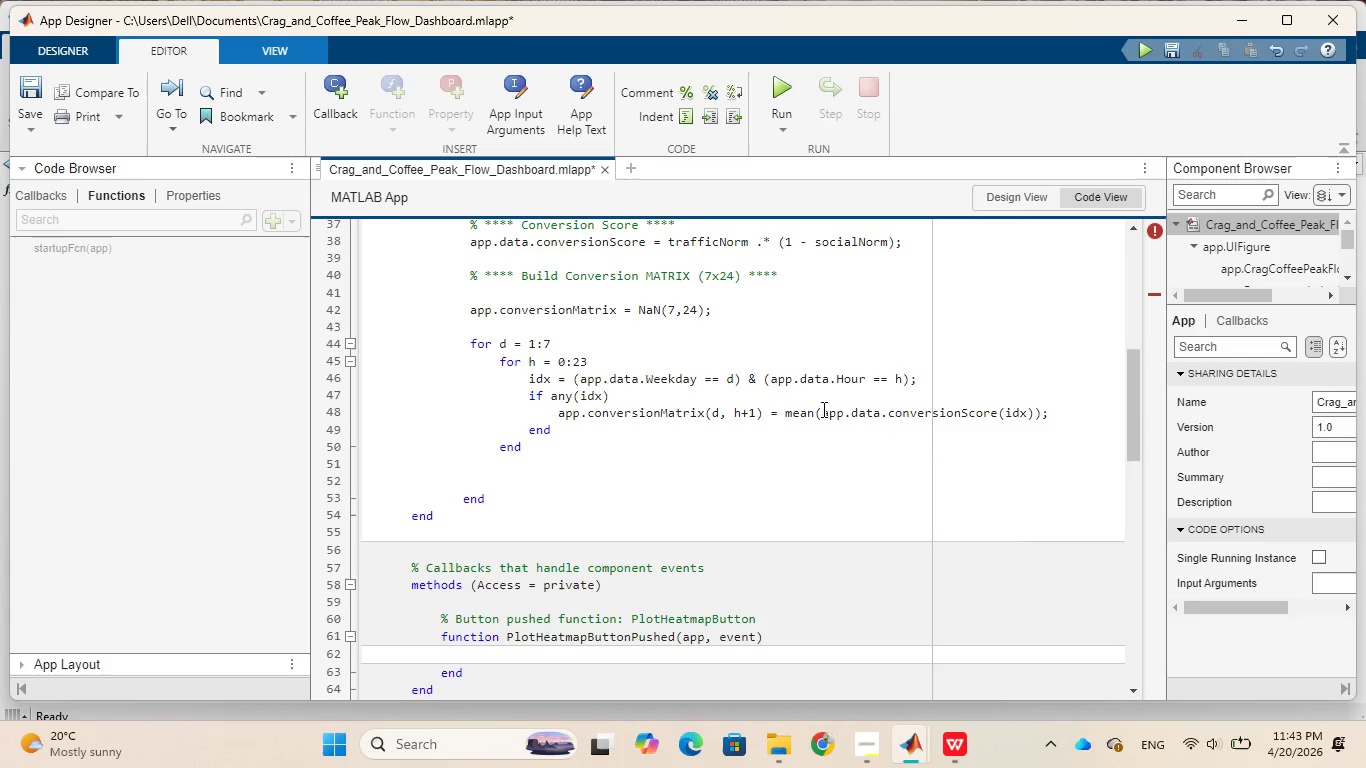 
wait(8.17)
 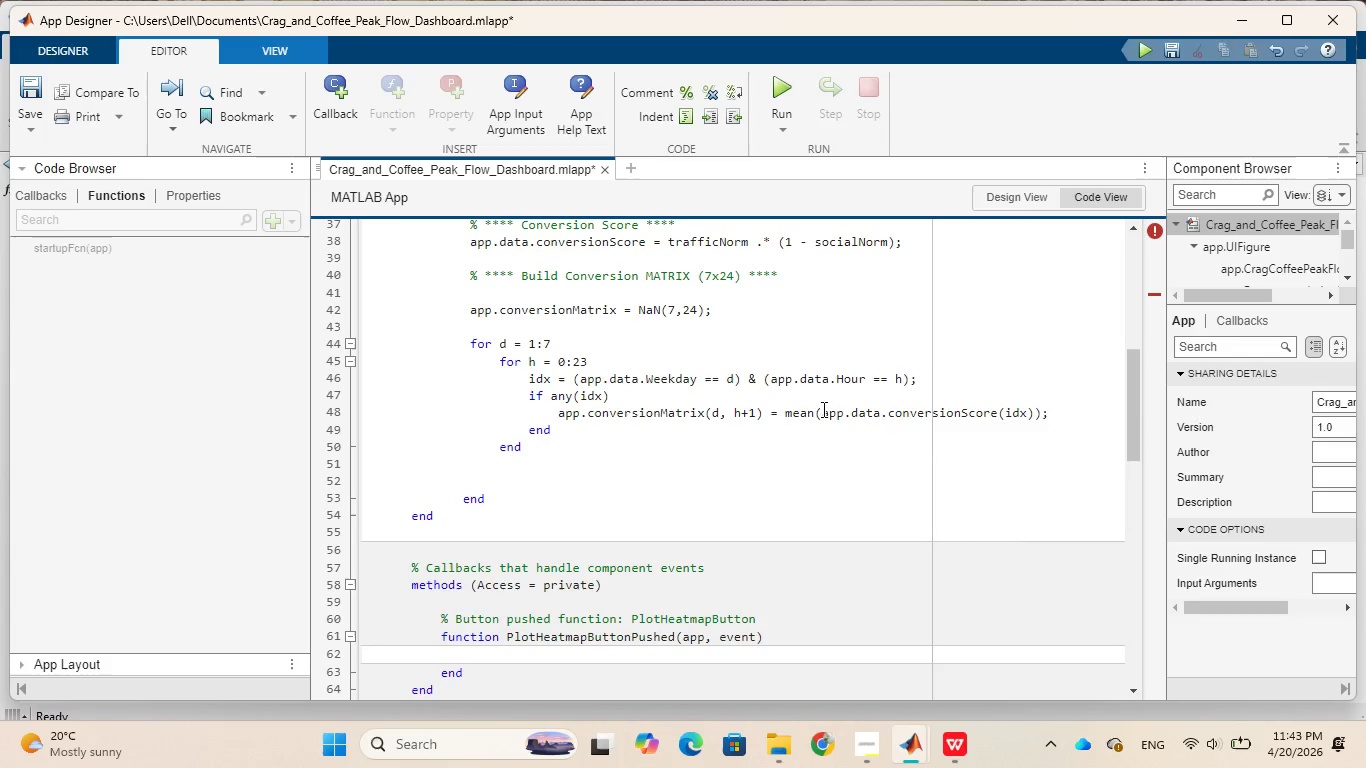 
scroll: coordinate [869, 375], scroll_direction: down, amount: 1.0
 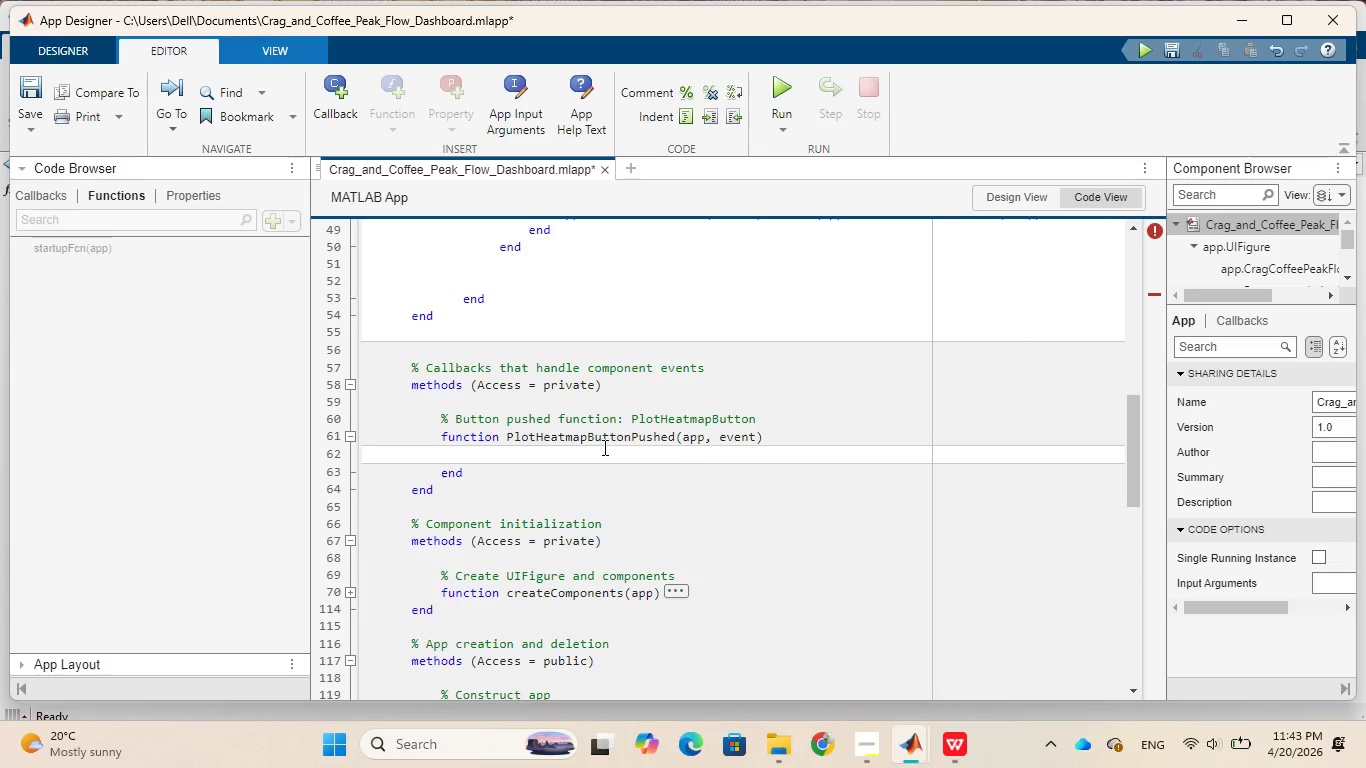 
left_click([599, 456])
 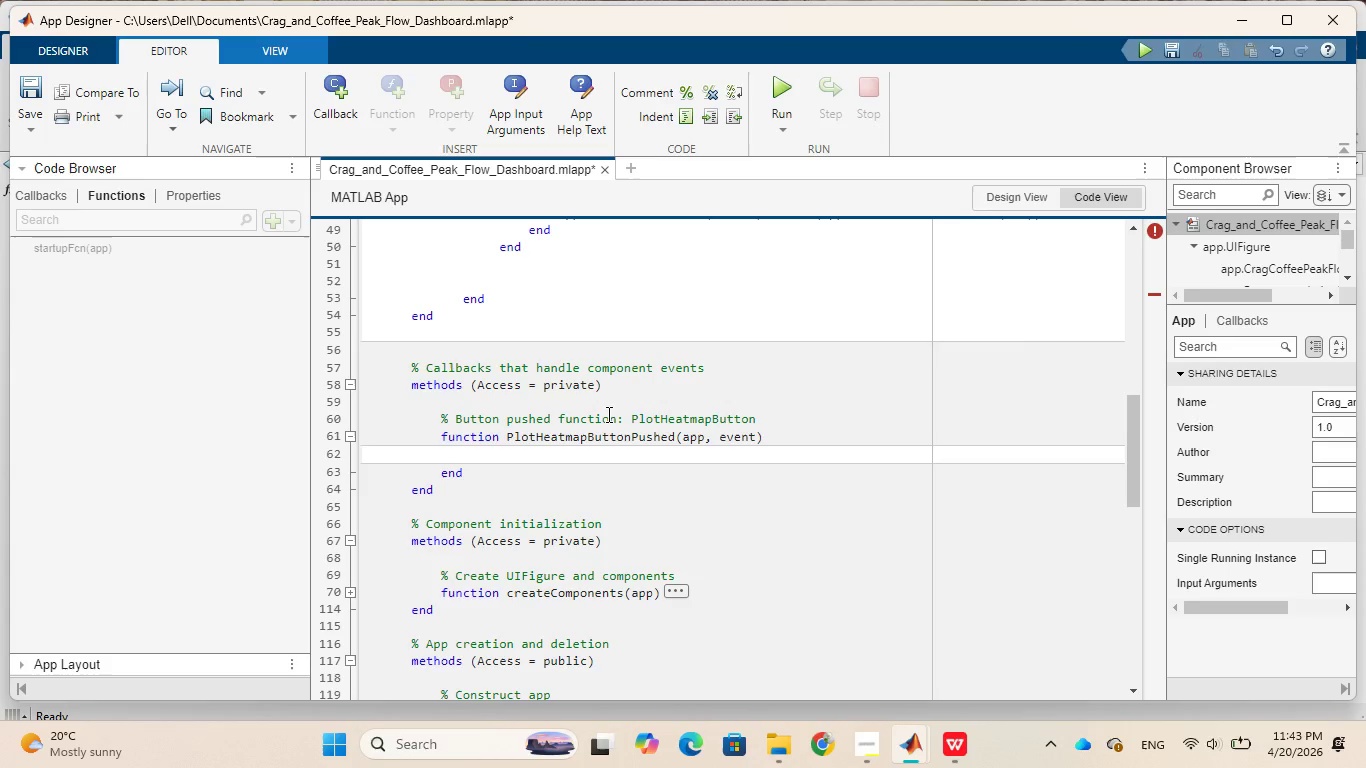 
wait(27.77)
 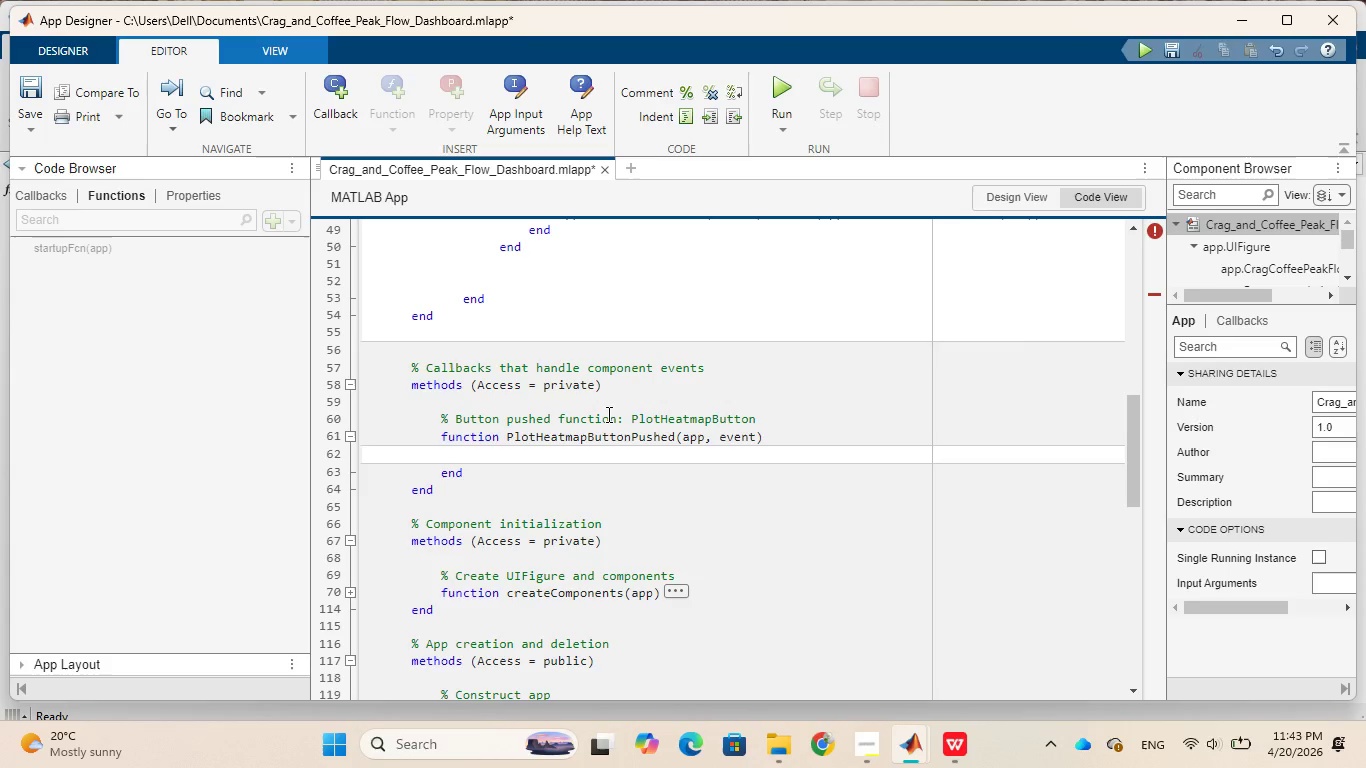 
type(d = app.data;)
 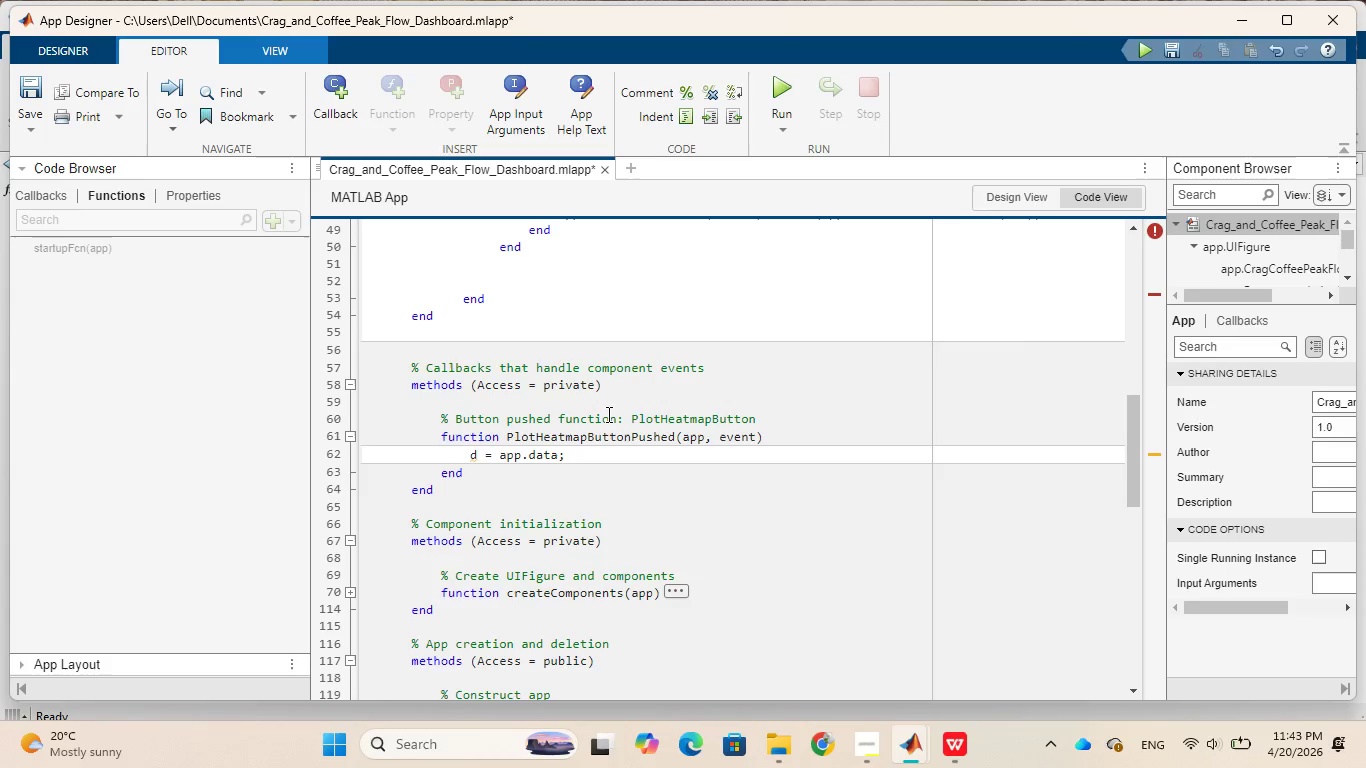 
key(Enter)
 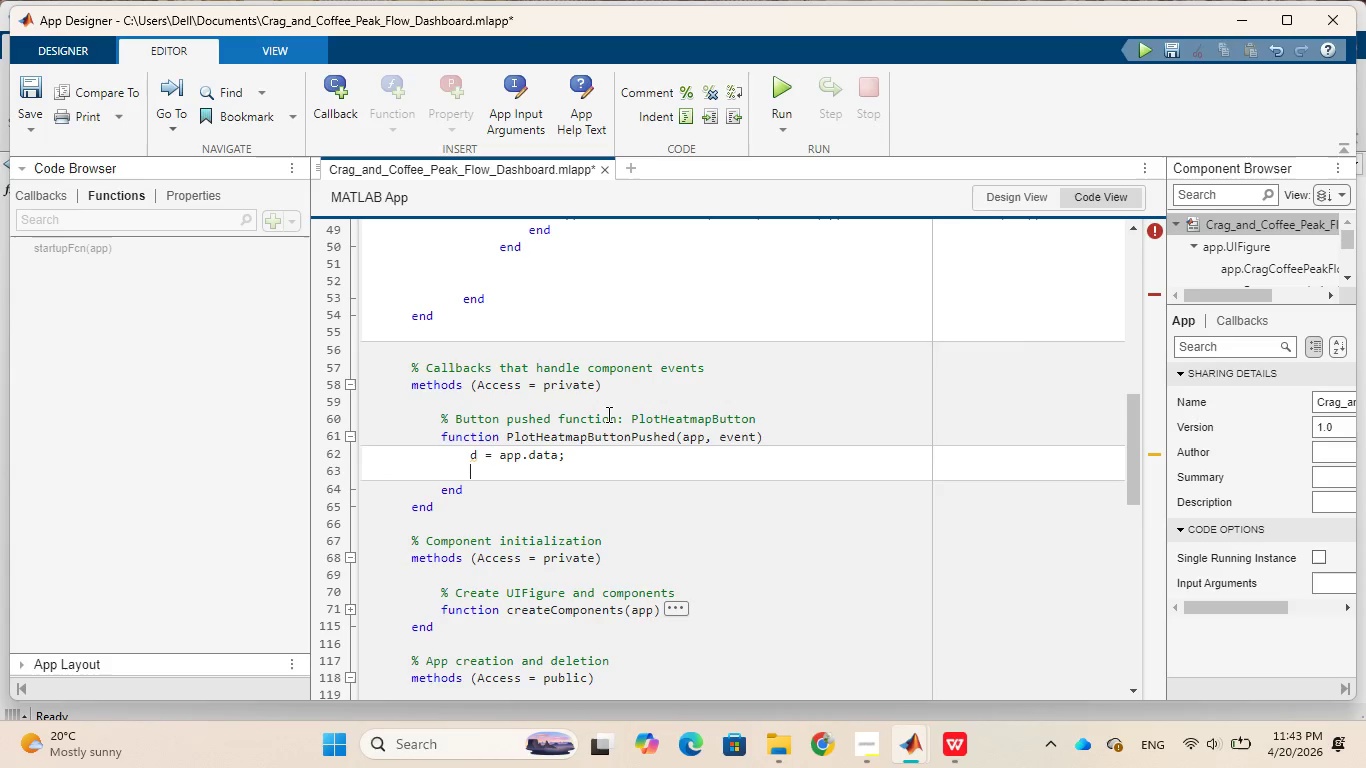 
wait(8.53)
 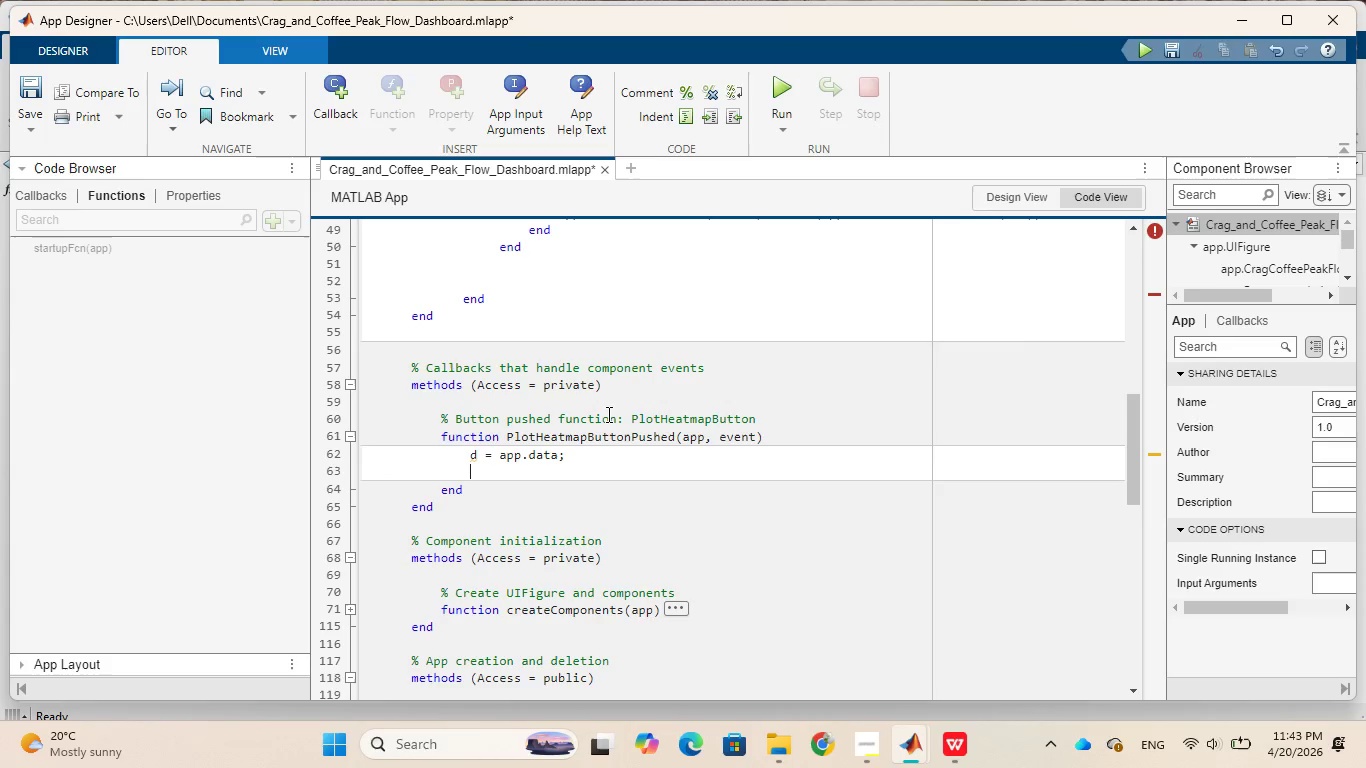 
key(Enter)
 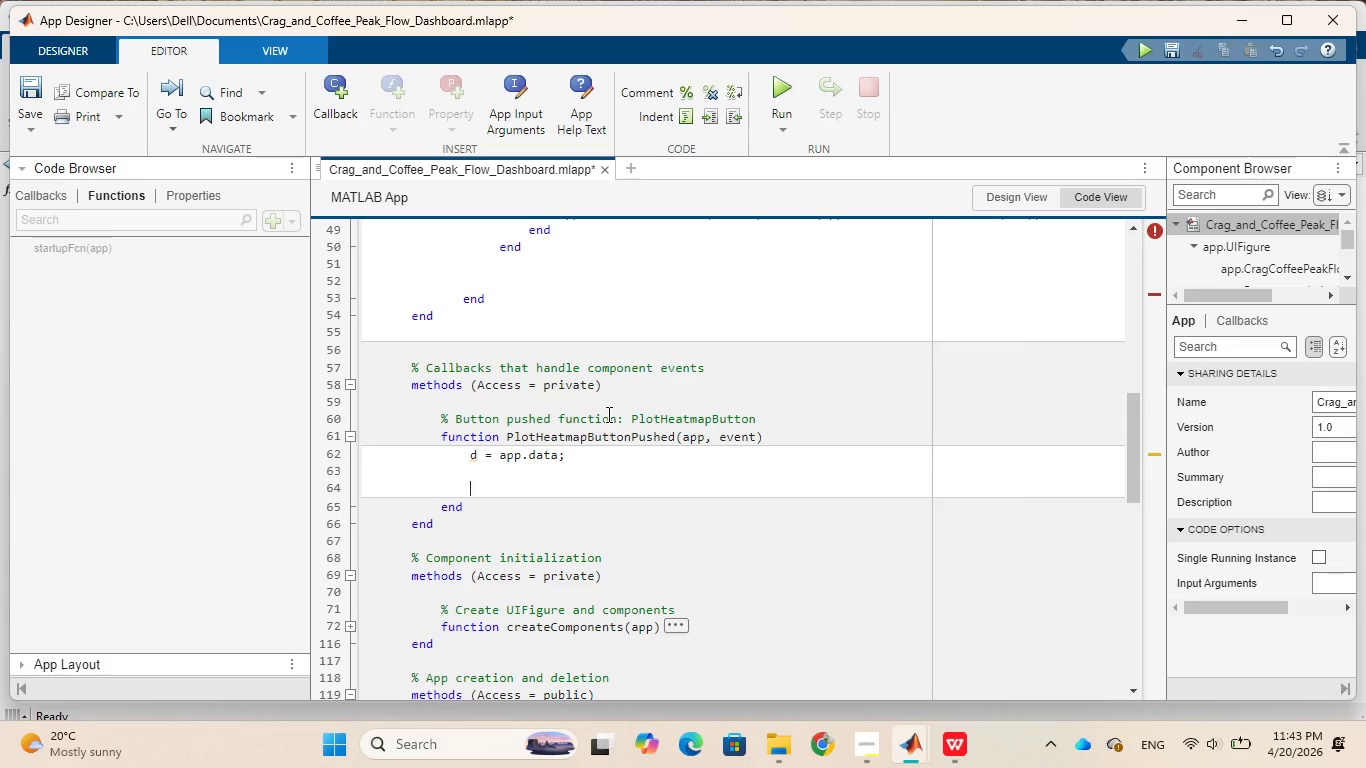 
type(% **** Persona Filters ****)
 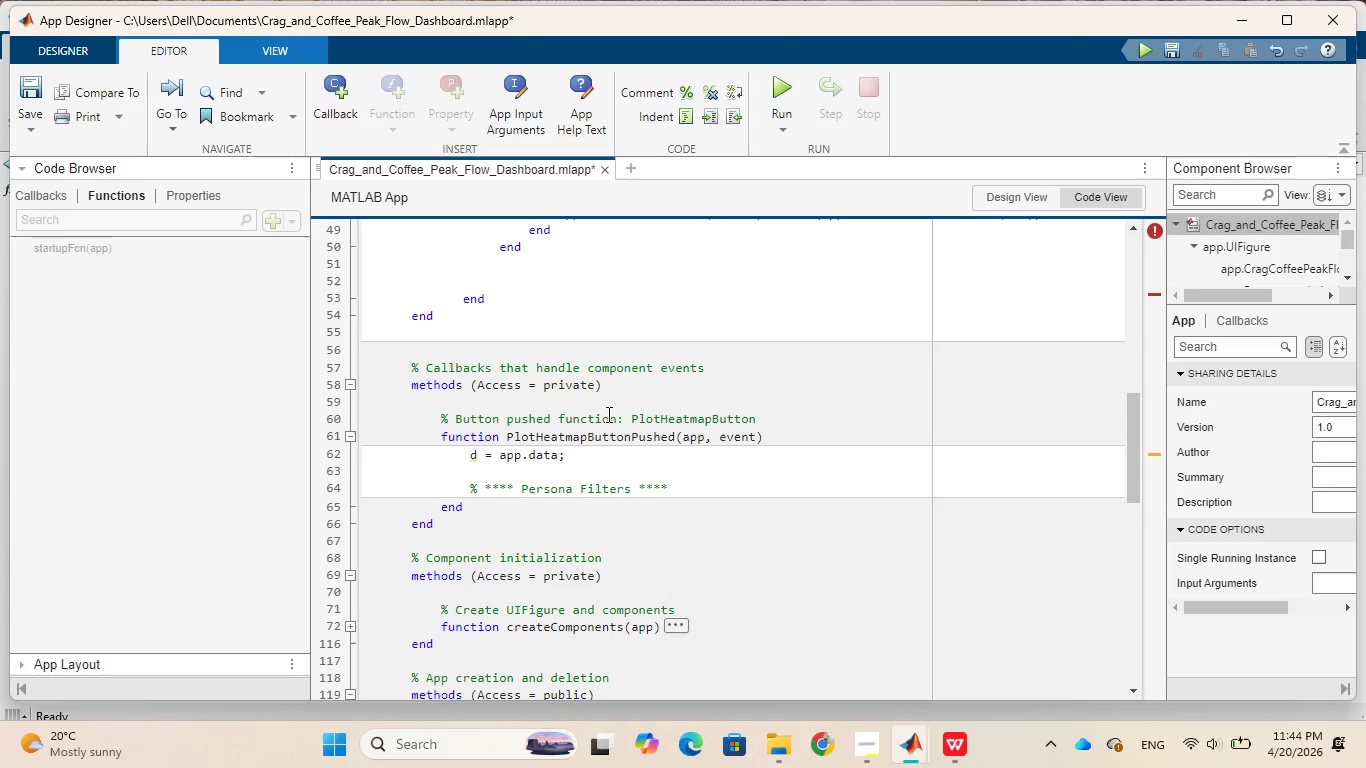 
key(Enter)
 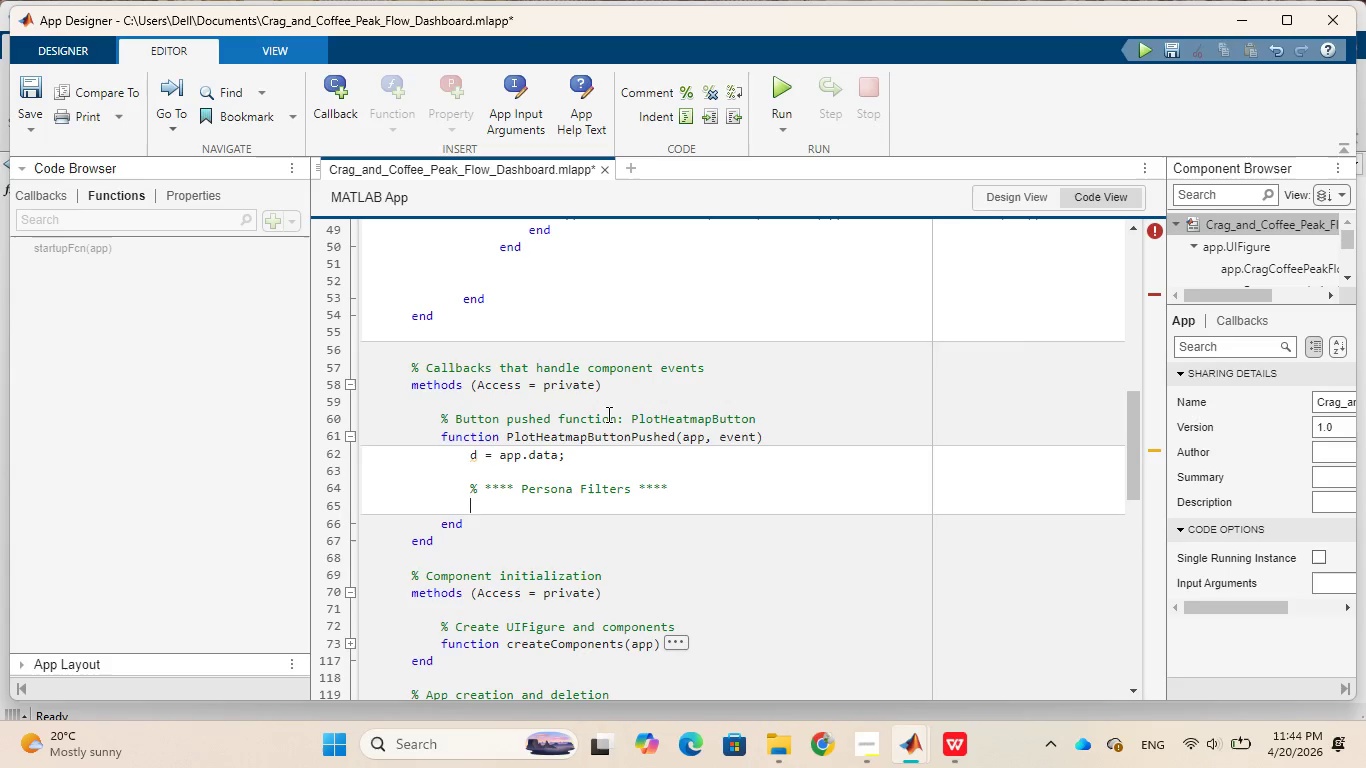 
key(Enter)
 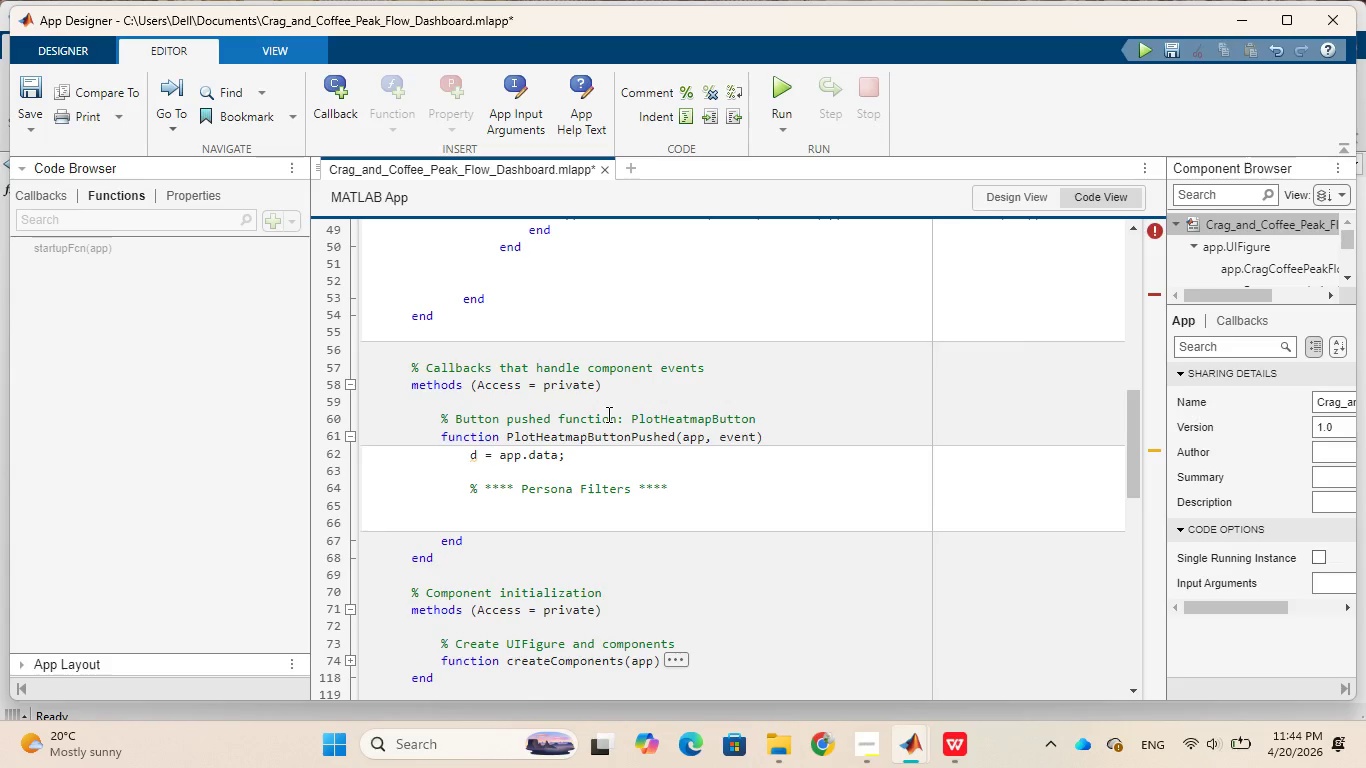 
type(switch app.Per)
 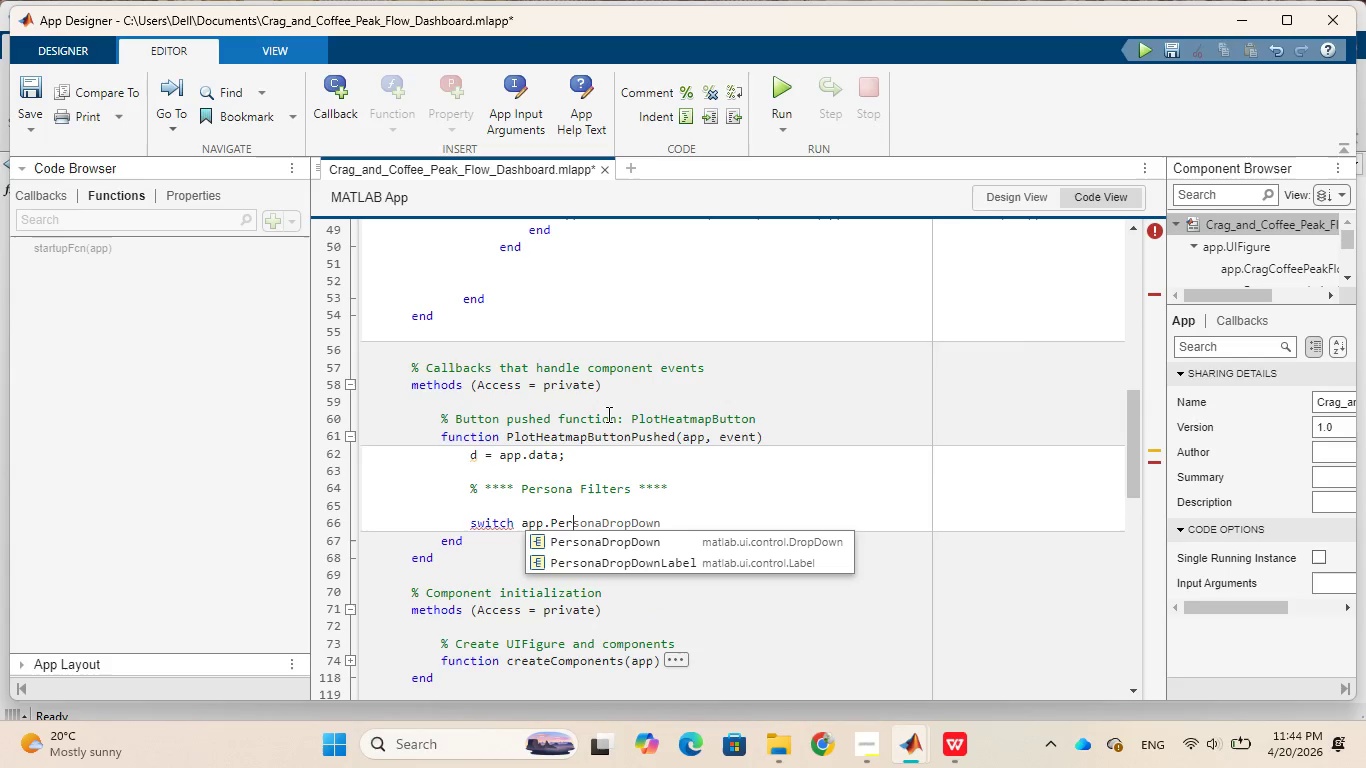 
key(Tab)
type(.Value)
 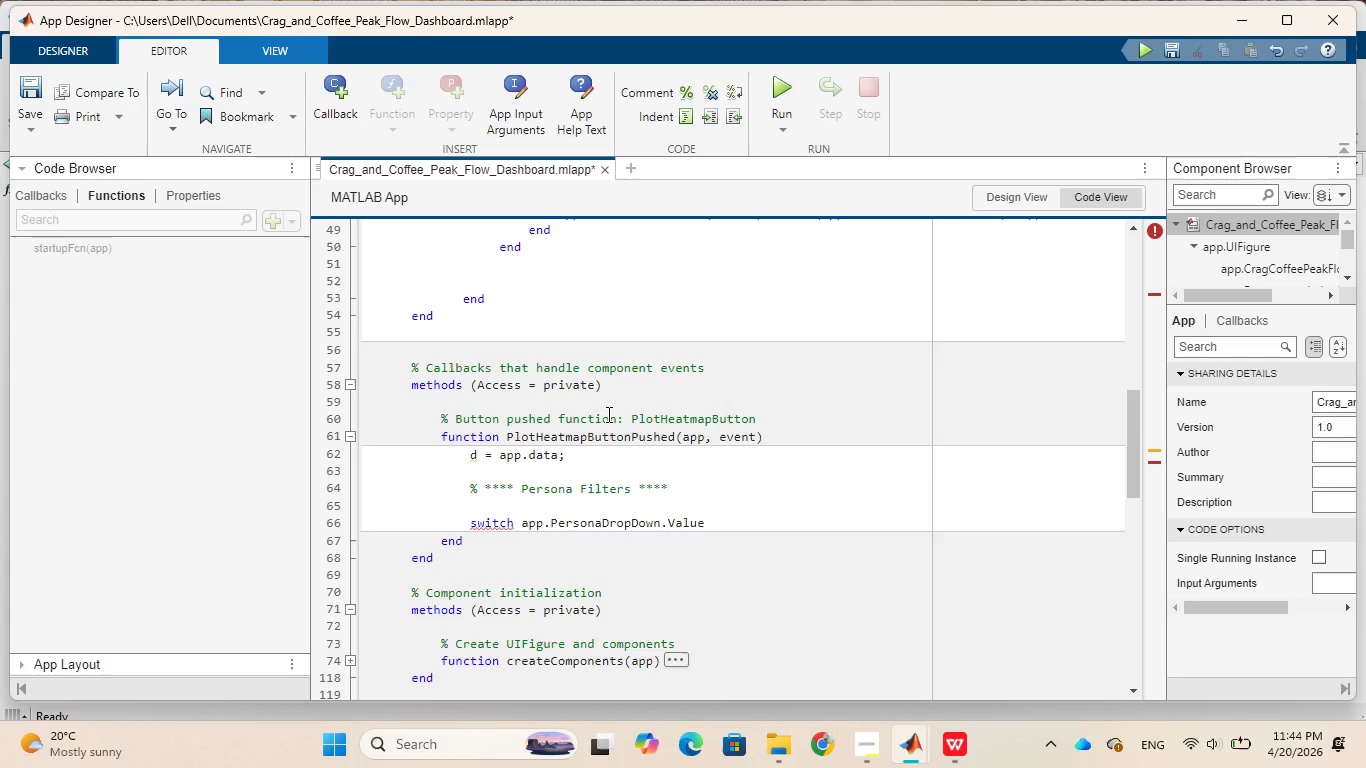 
key(Enter)
 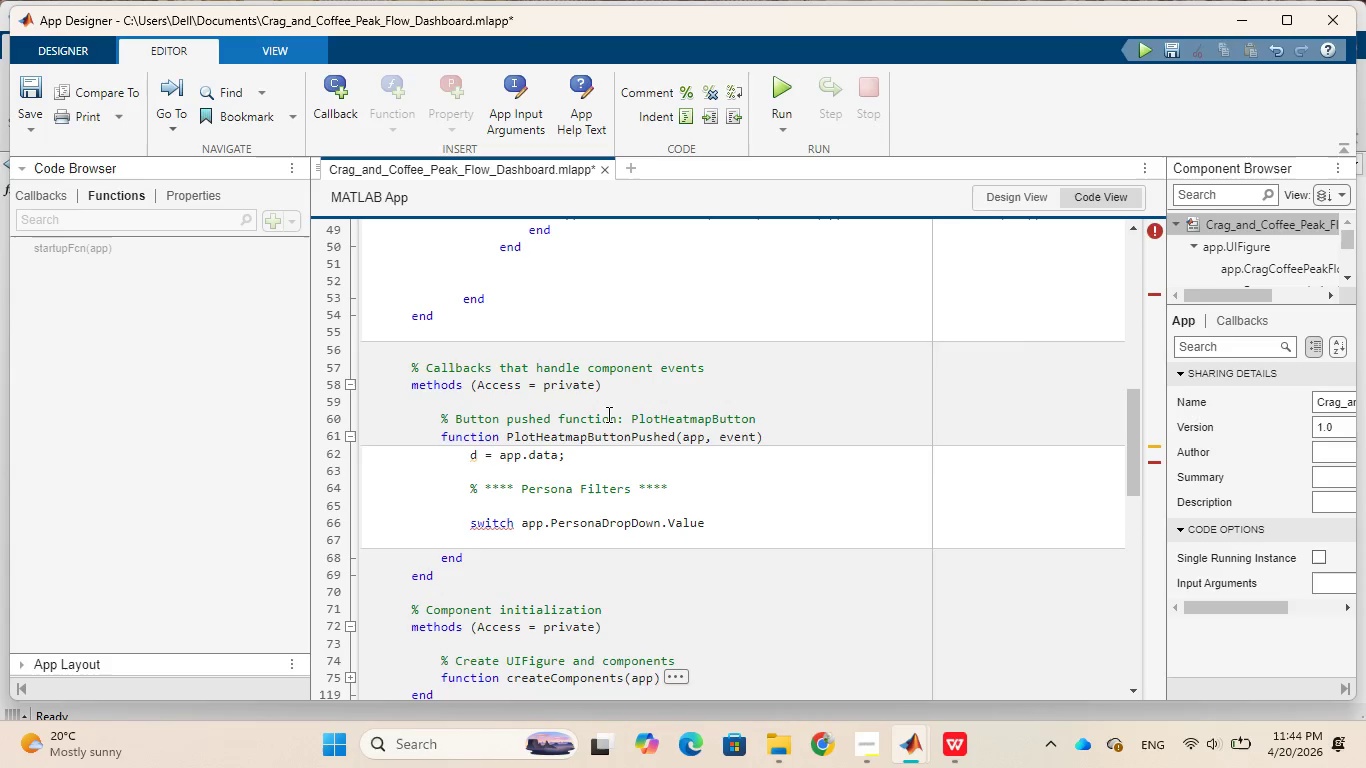 
type(case Early Birds)
 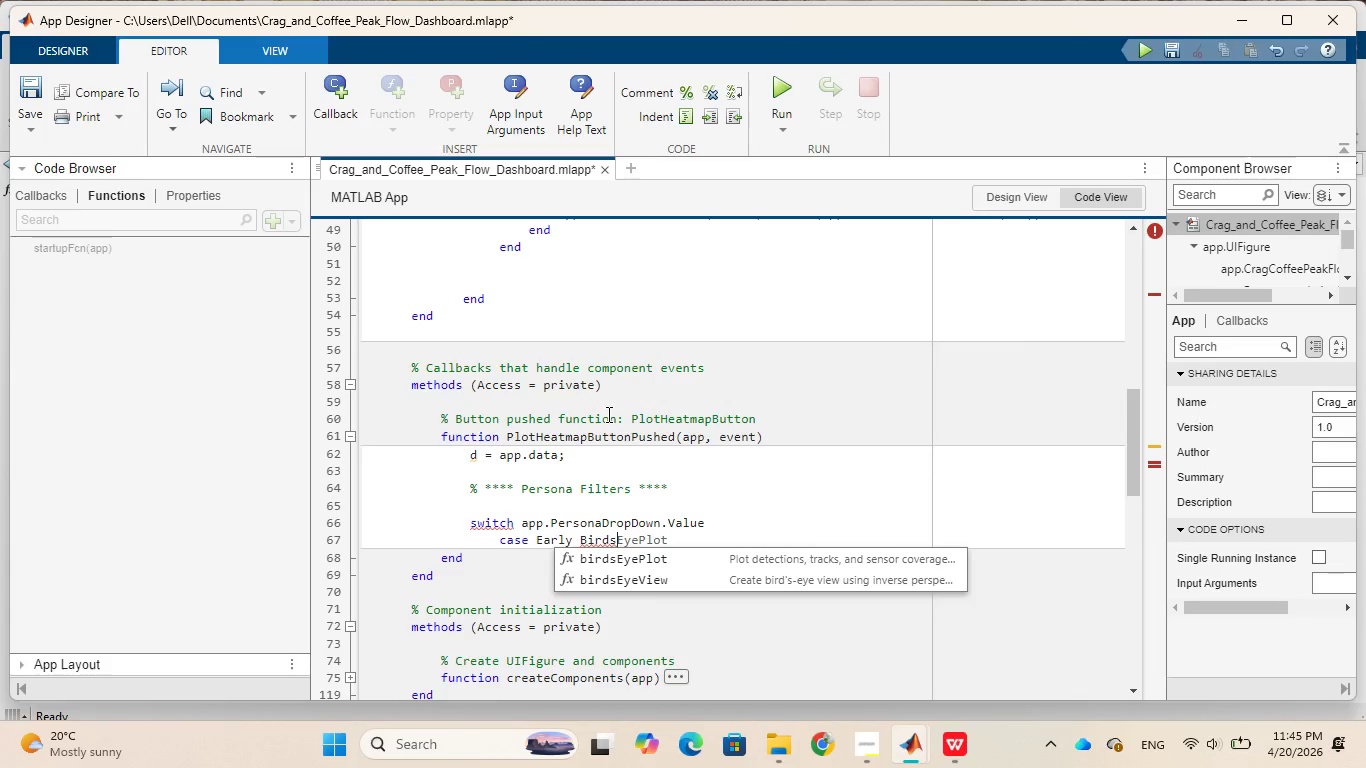 
key(ArrowLeft)
 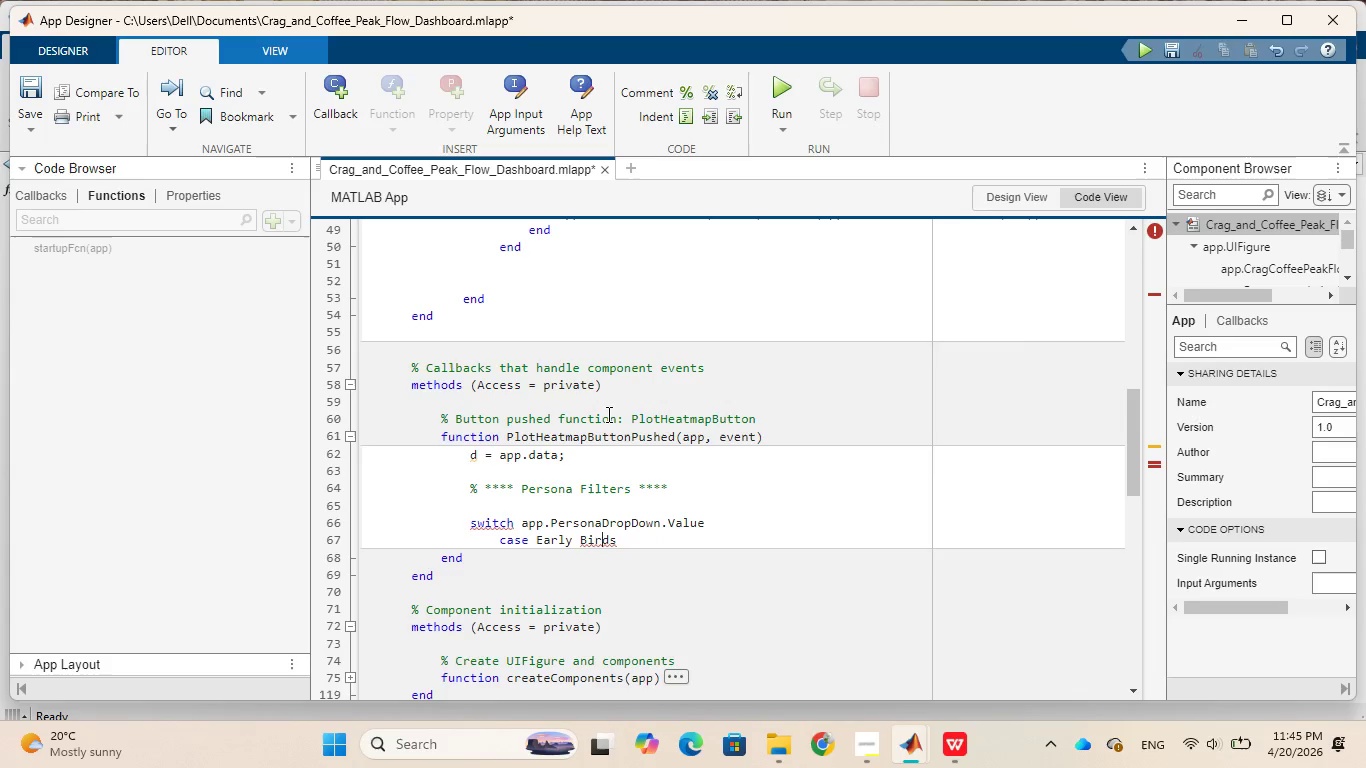 
key(ArrowLeft)
 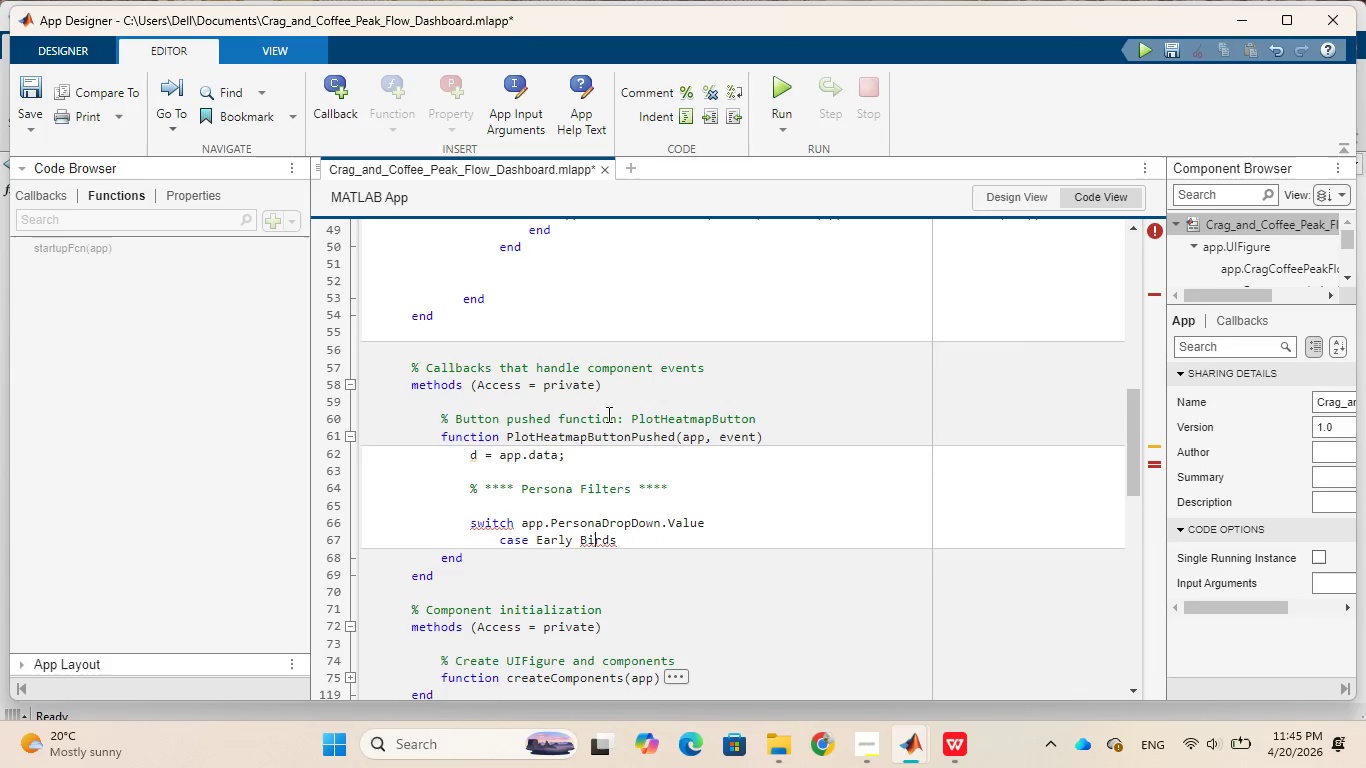 
key(ArrowLeft)
 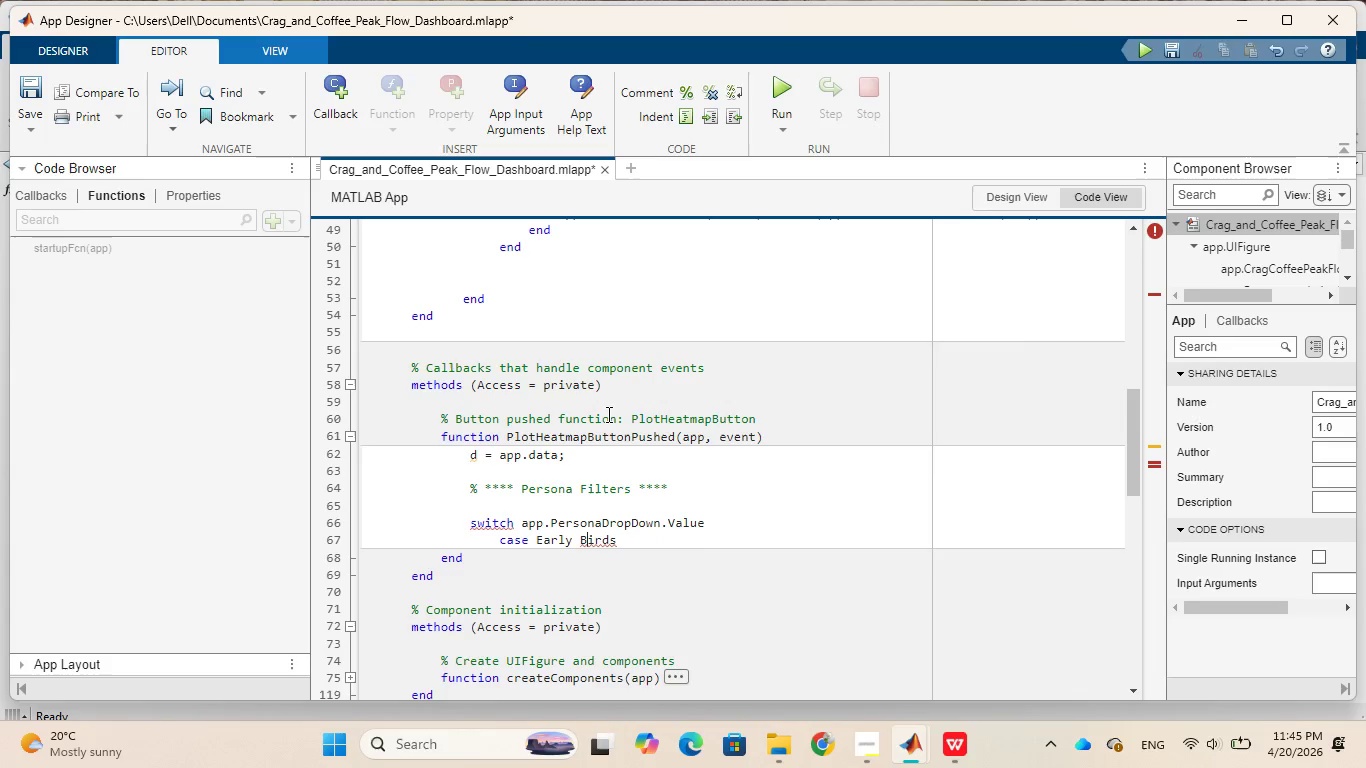 
key(ArrowLeft)
 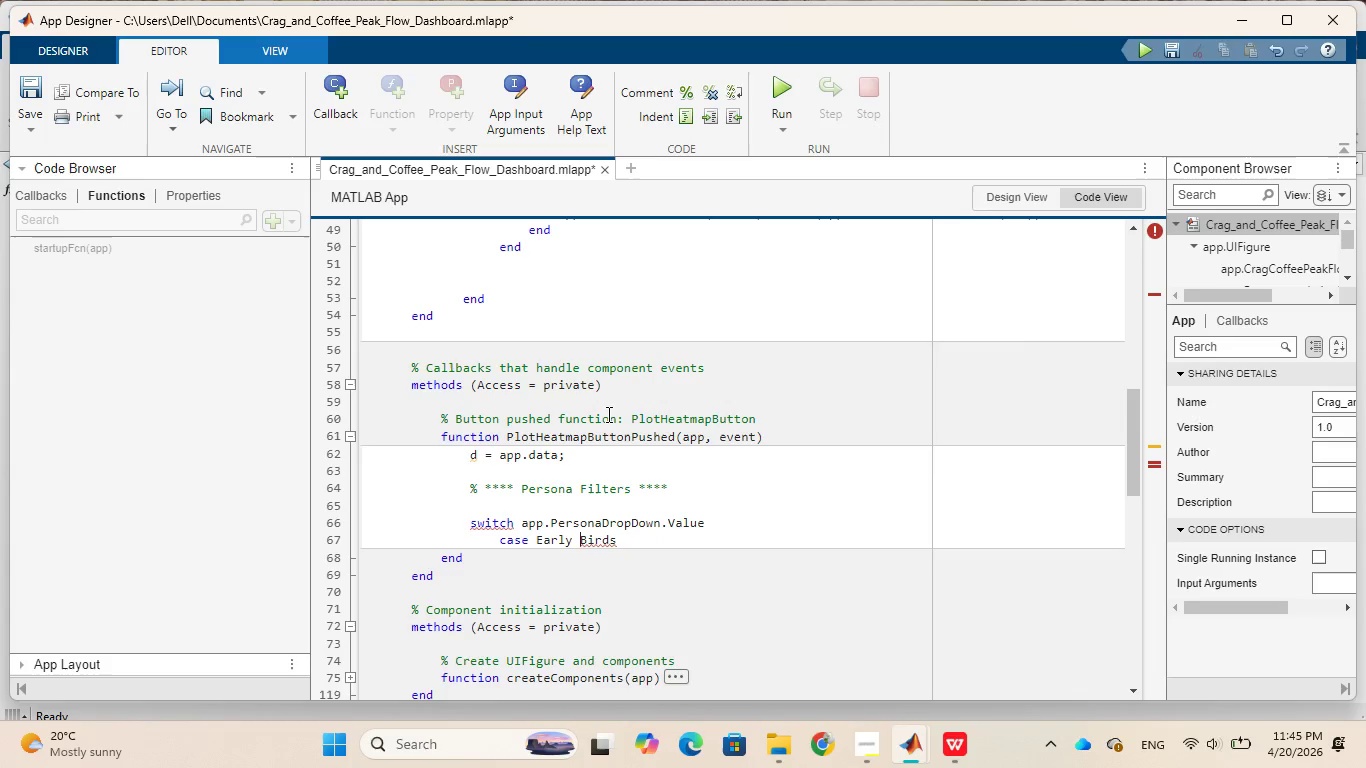 
key(ArrowLeft)
 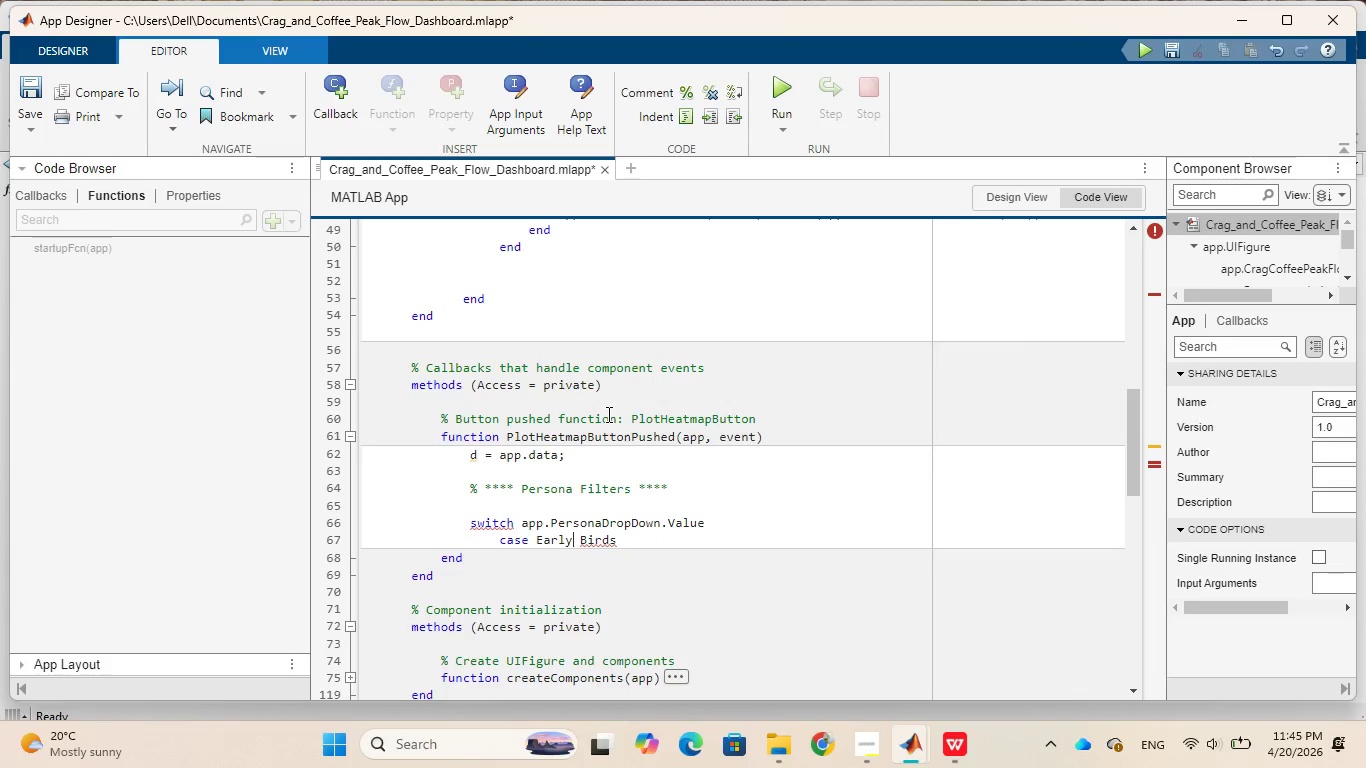 
key(ArrowLeft)
 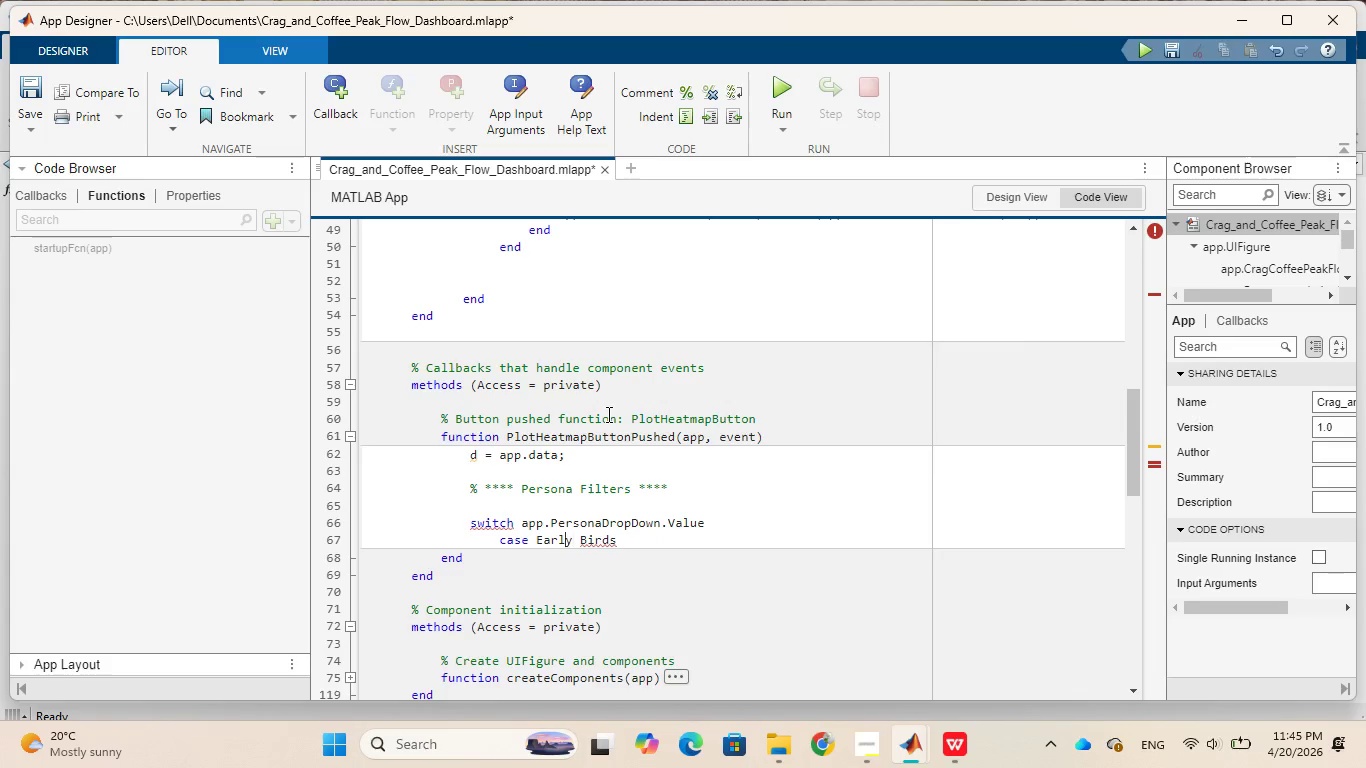 
key(ArrowLeft)
 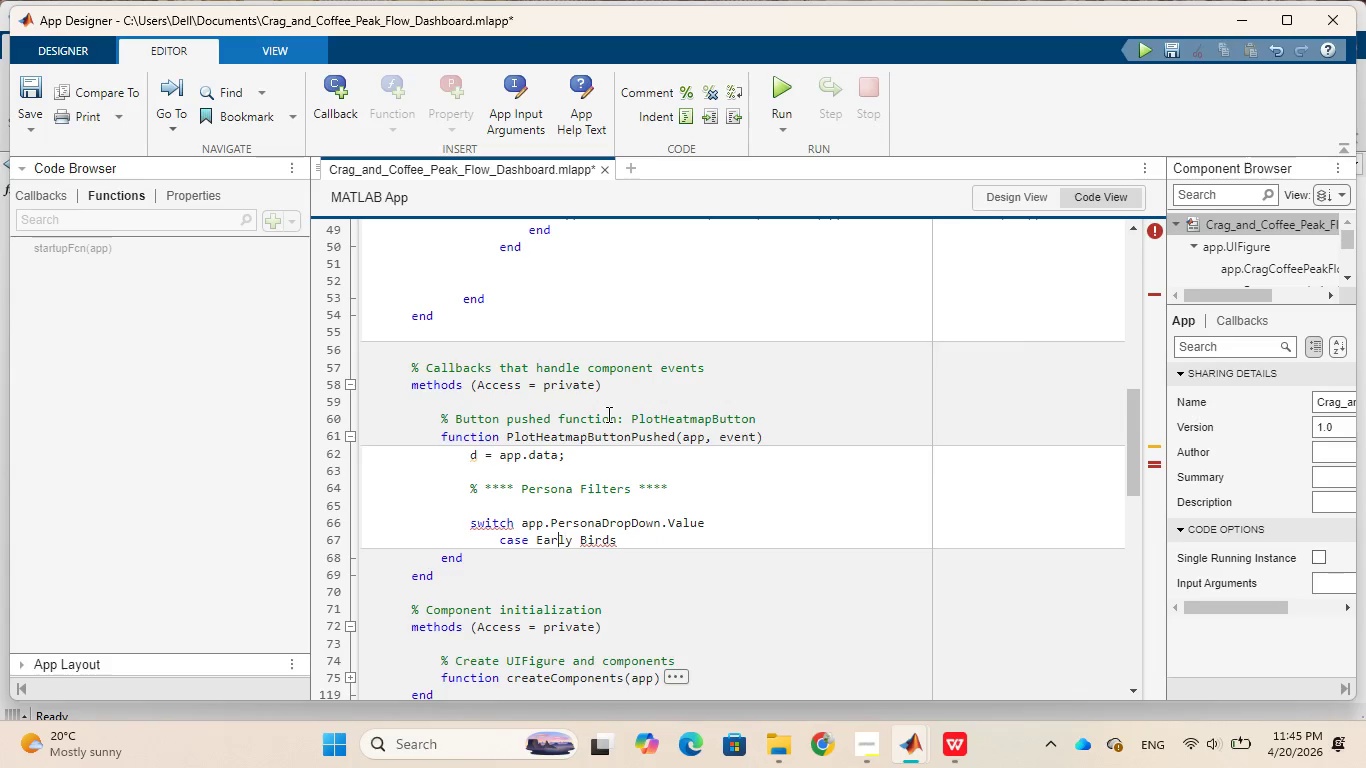 
key(ArrowLeft)
 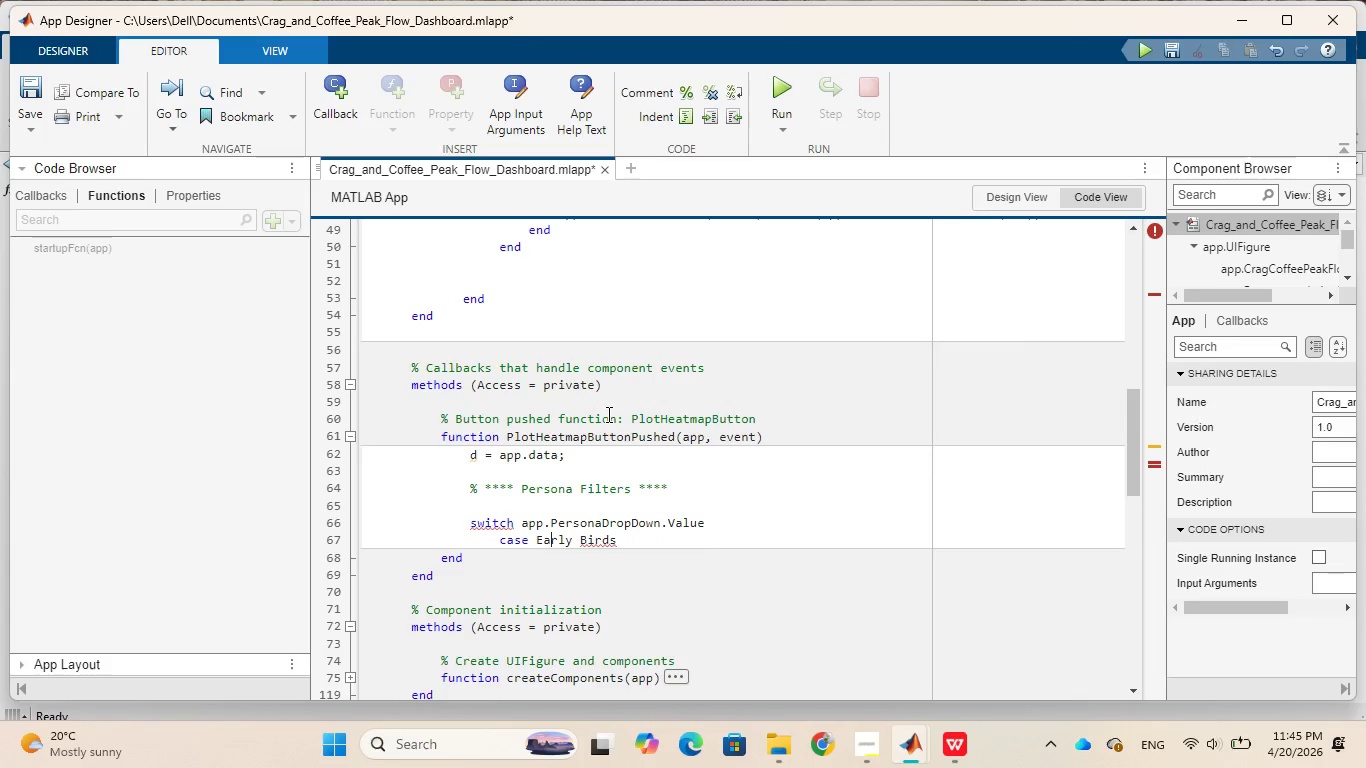 
key(ArrowLeft)
 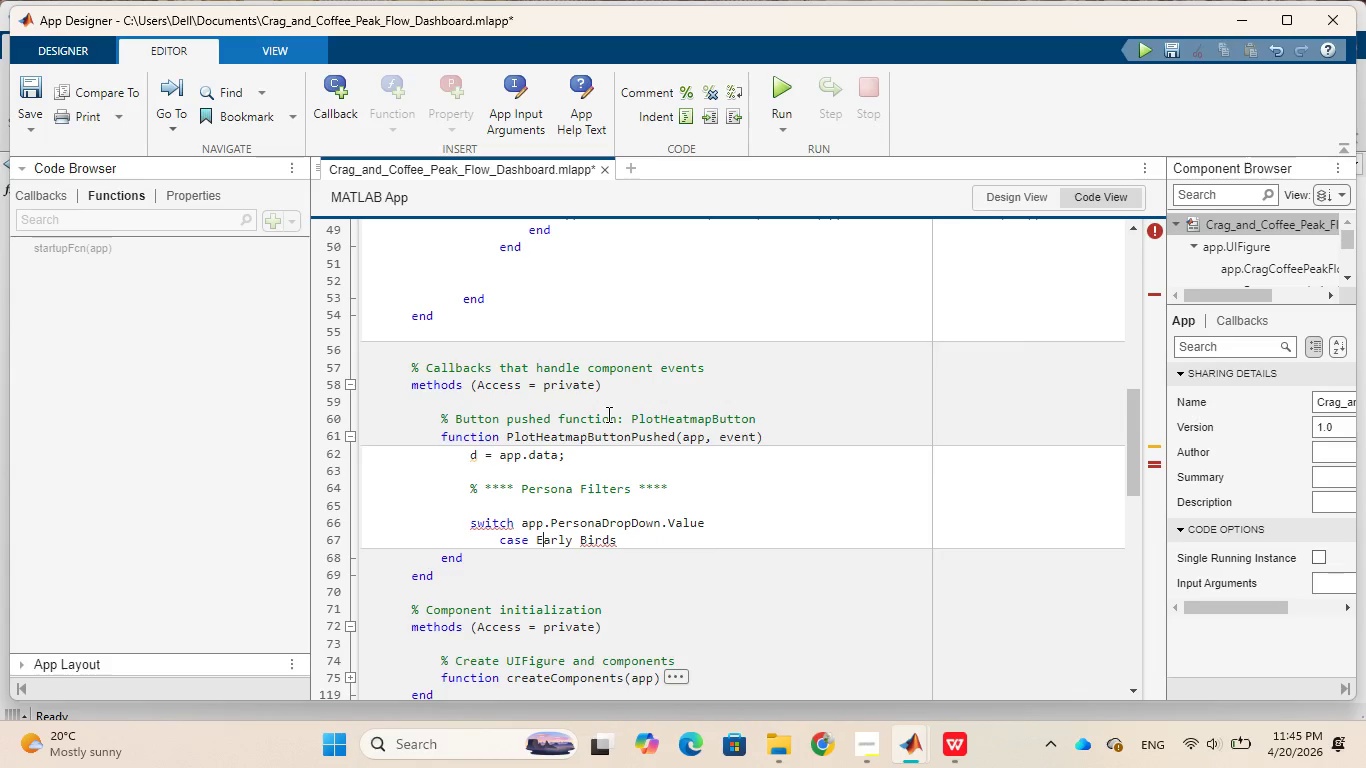 
key(ArrowLeft)
 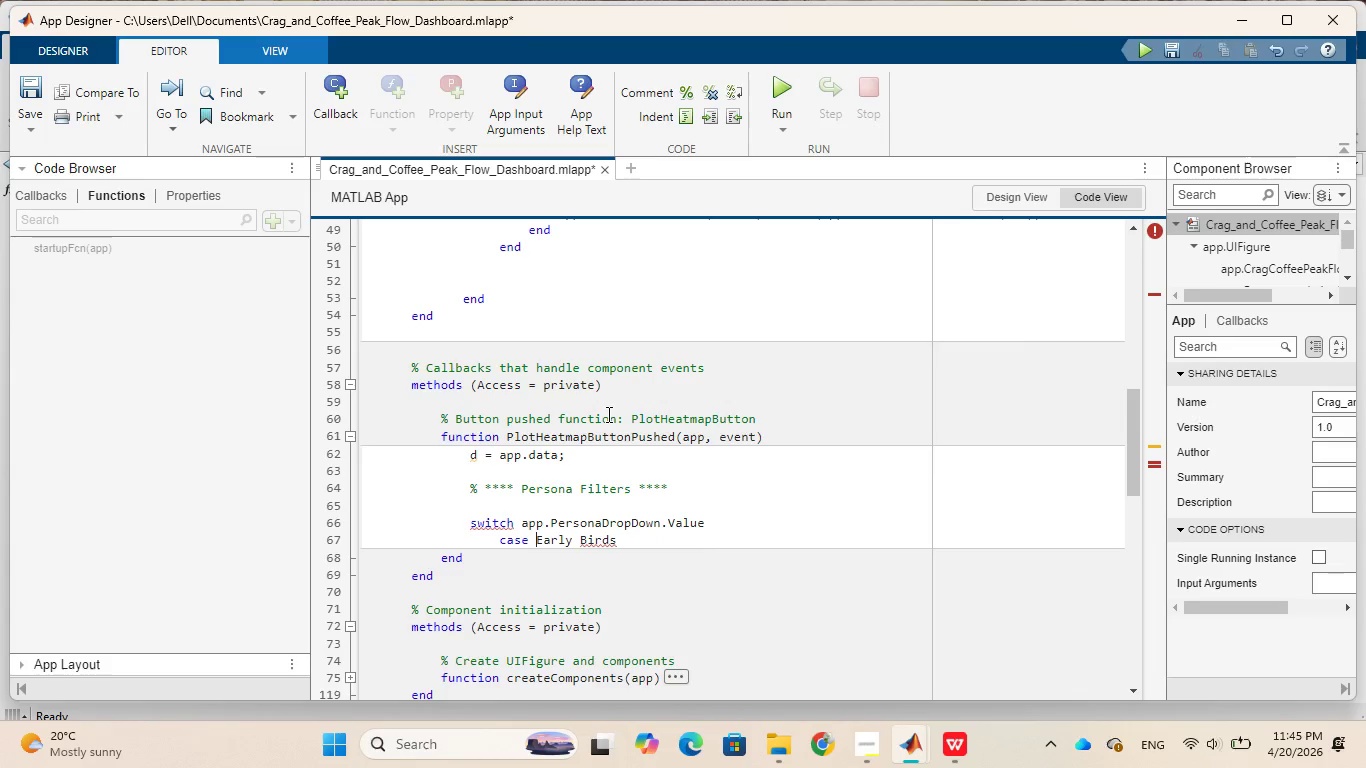 
key(ArrowLeft)
 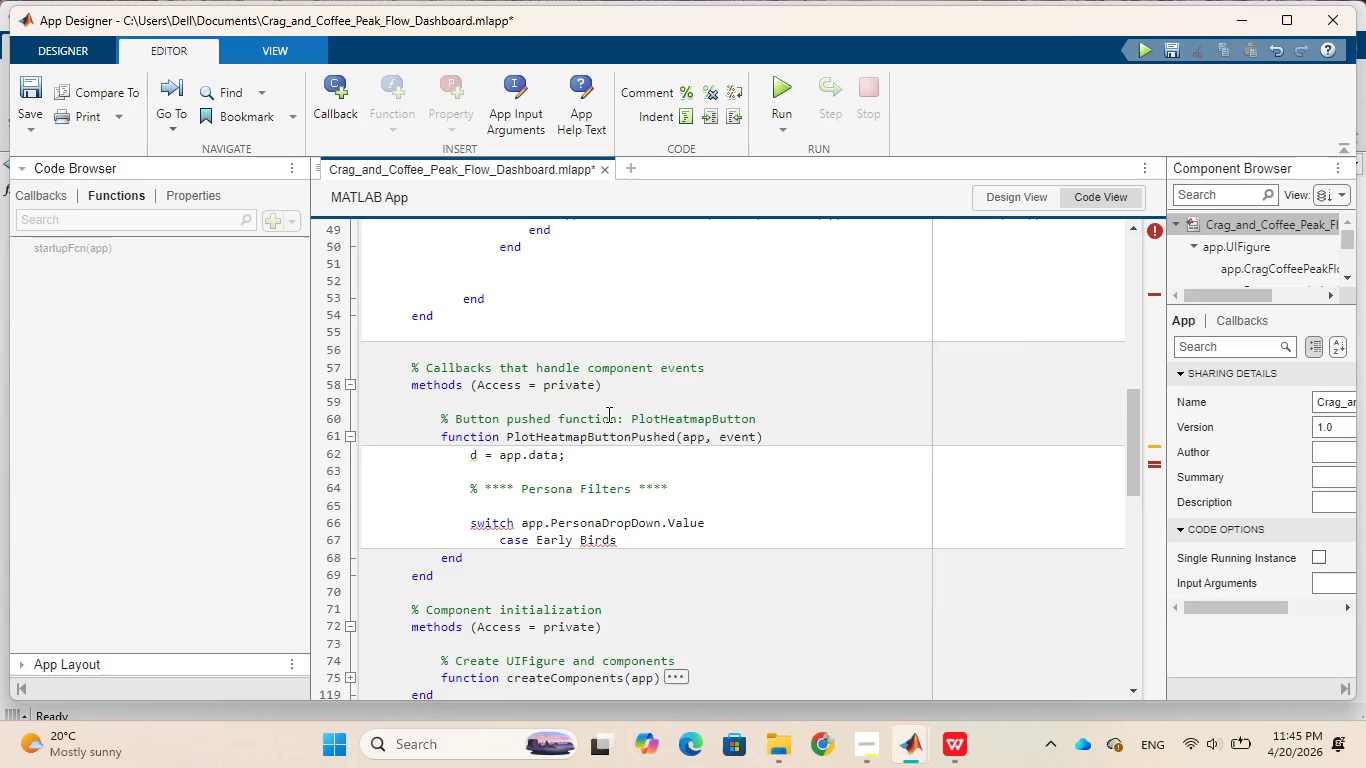 
key(Quote)
 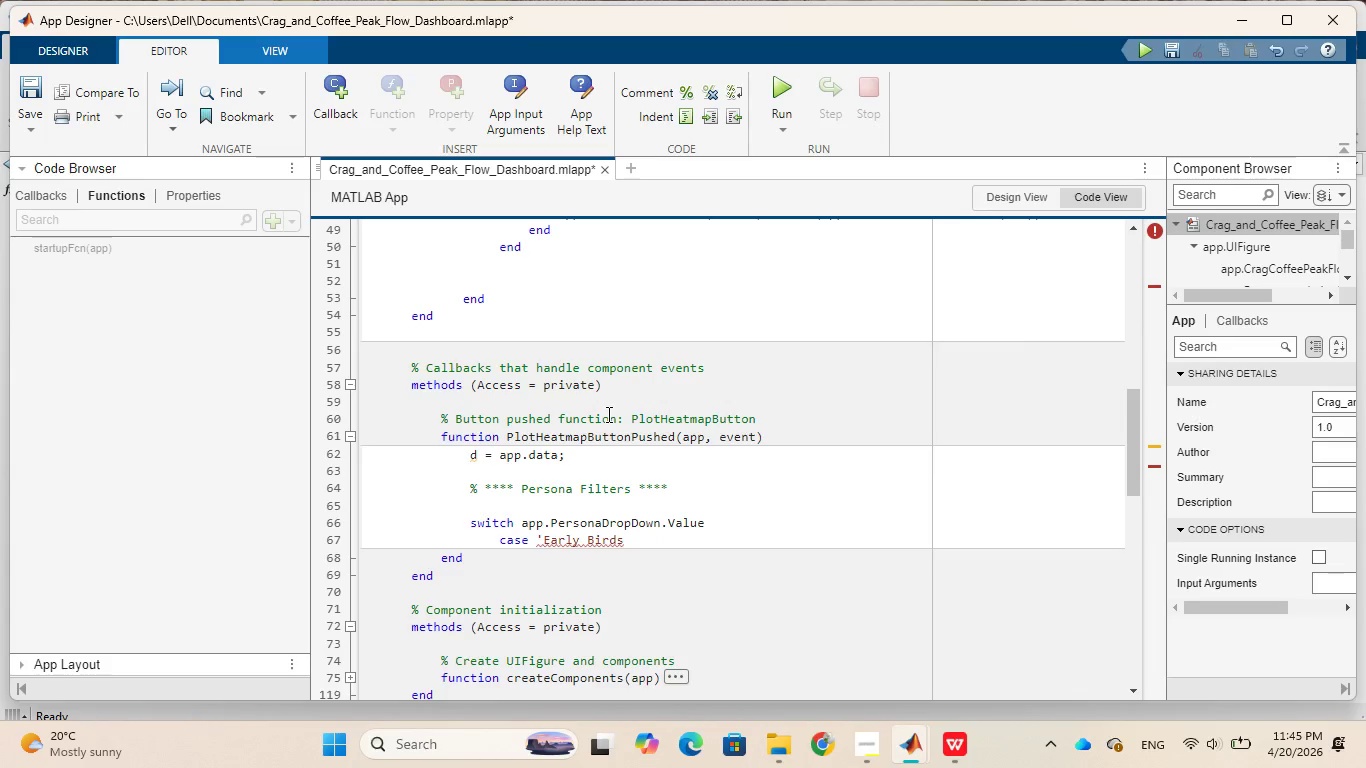 
key(ArrowRight)
 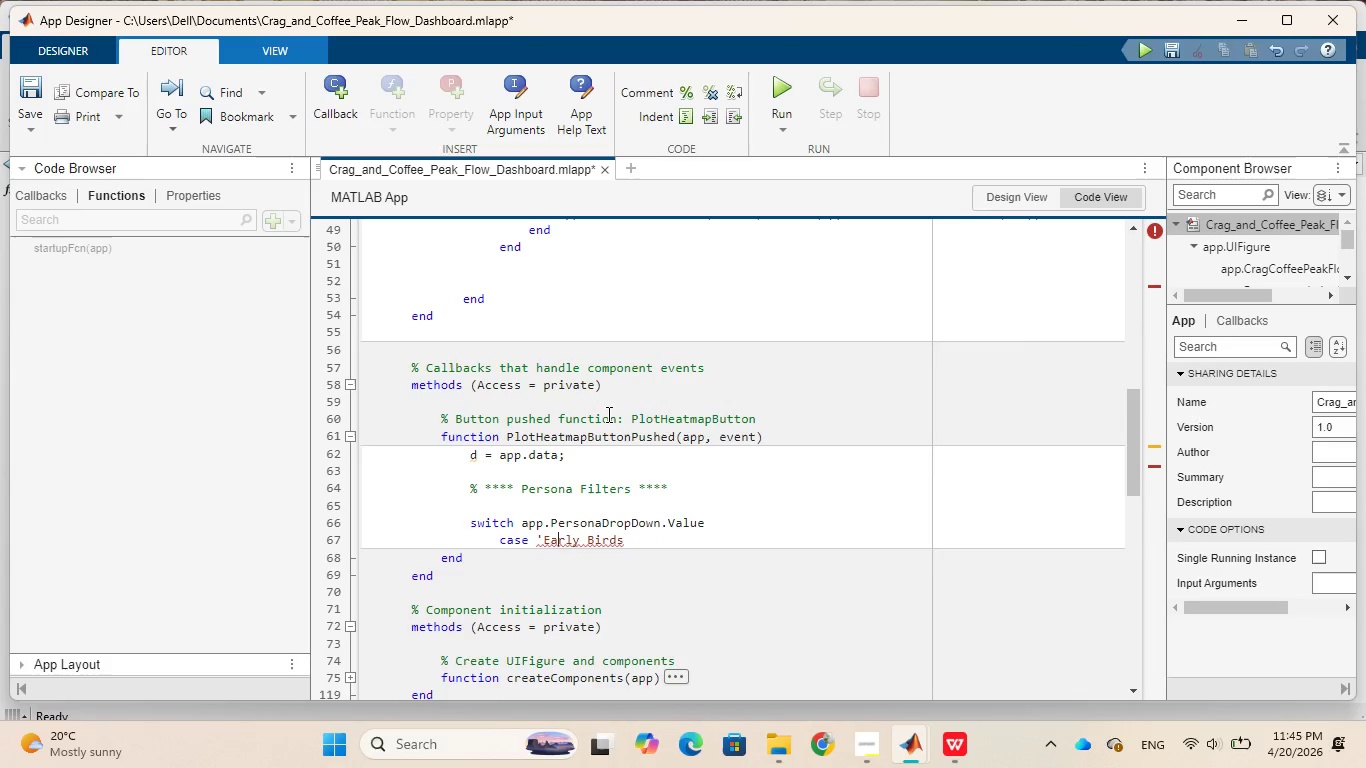 
key(ArrowRight)
 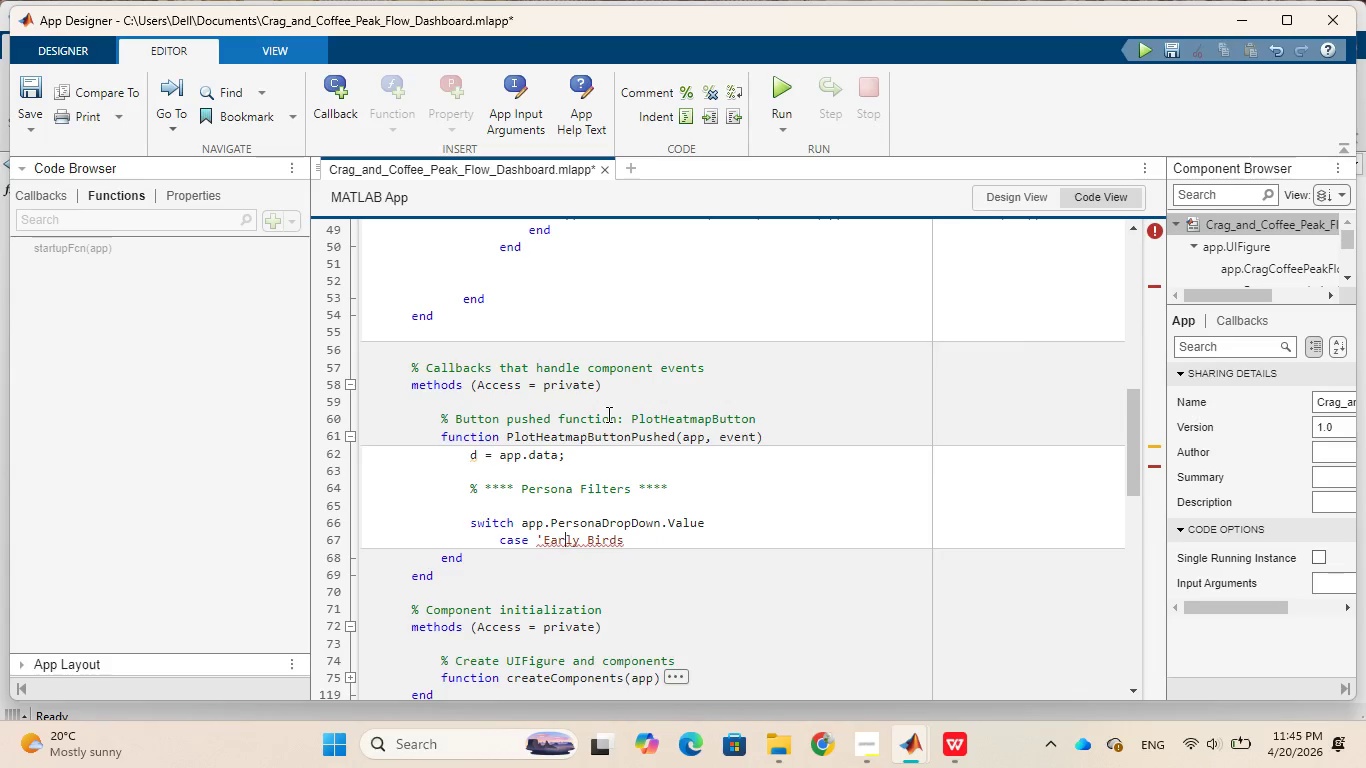 
key(ArrowRight)
 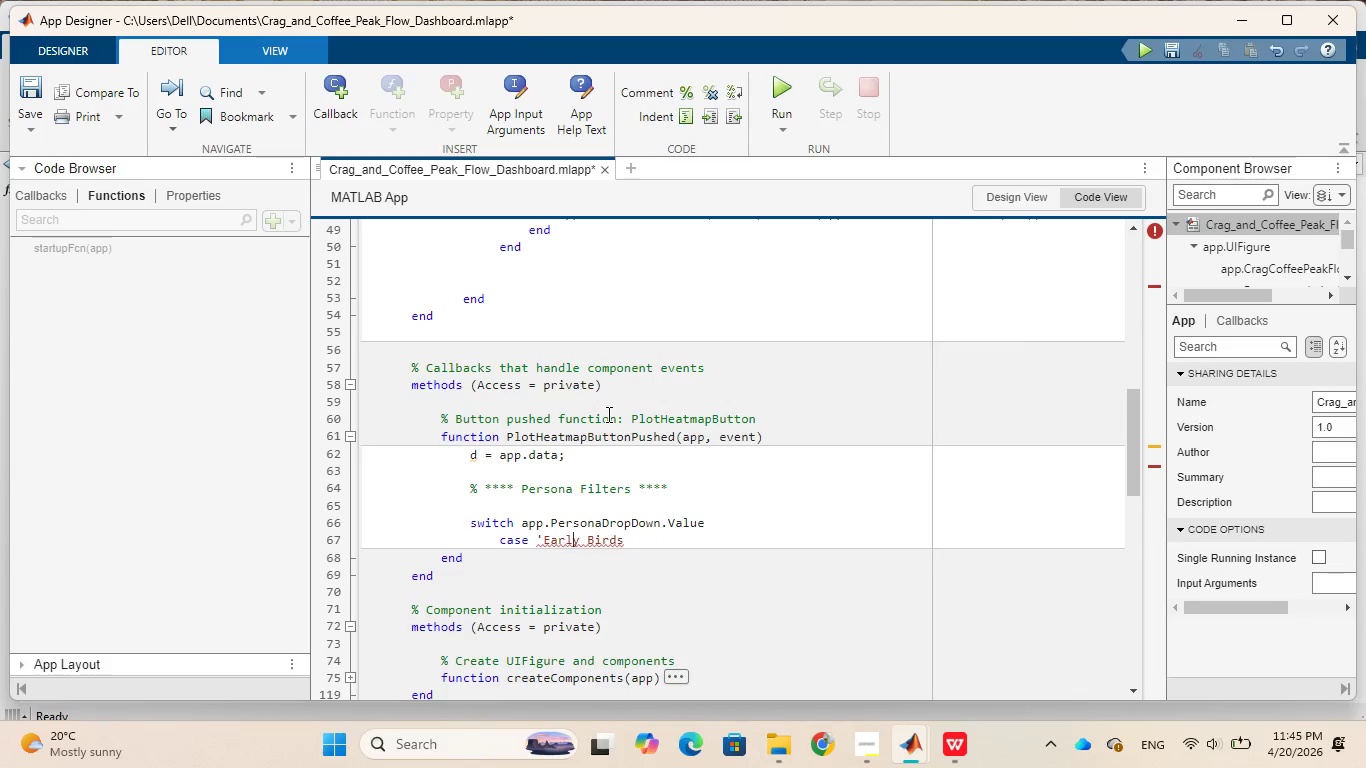 
key(ArrowRight)
 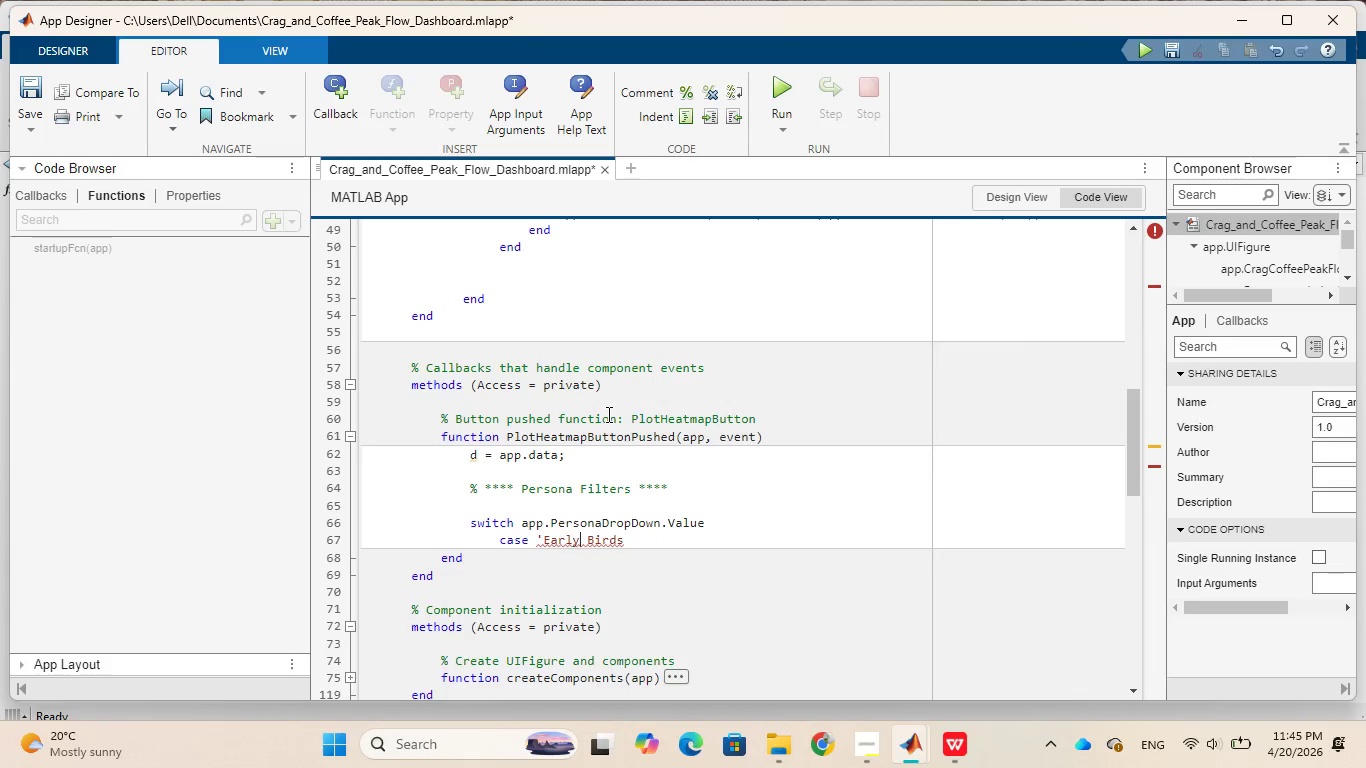 
key(ArrowRight)
 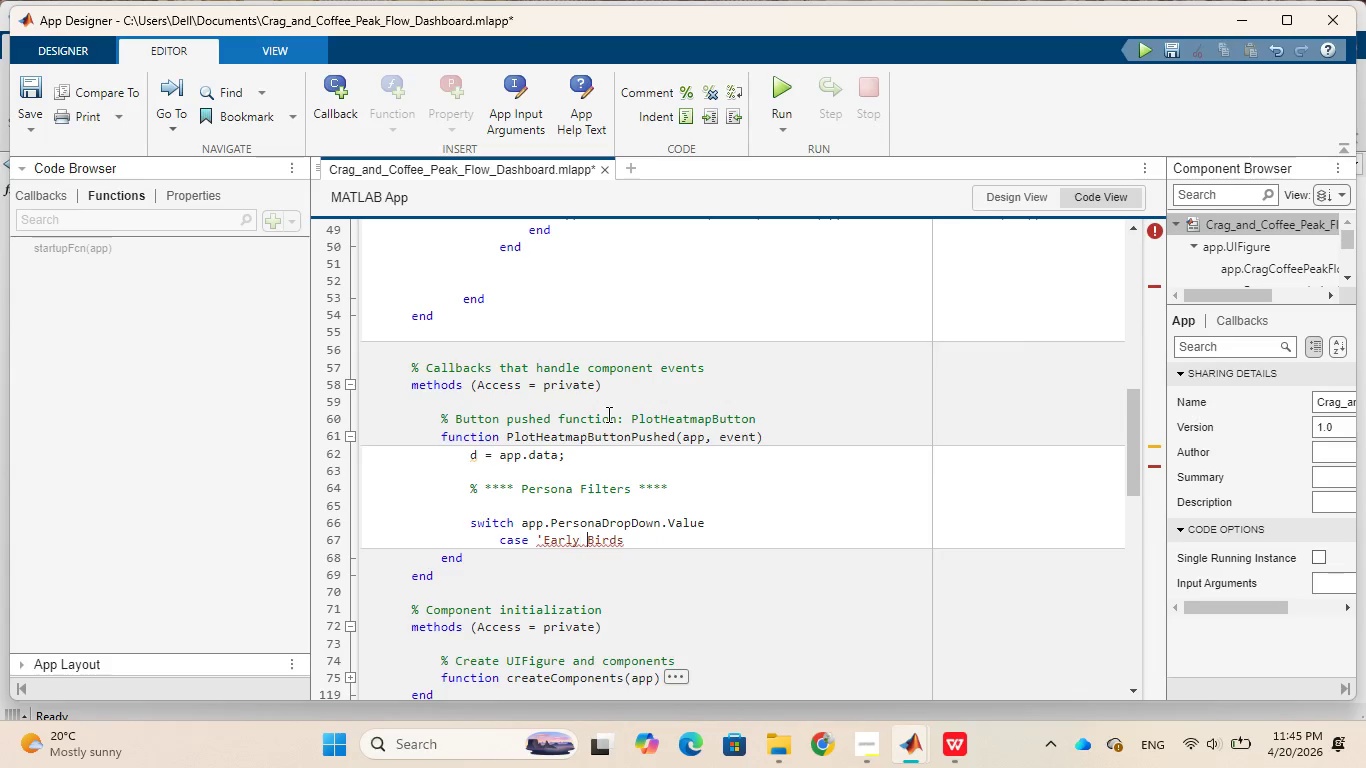 
key(ArrowRight)
 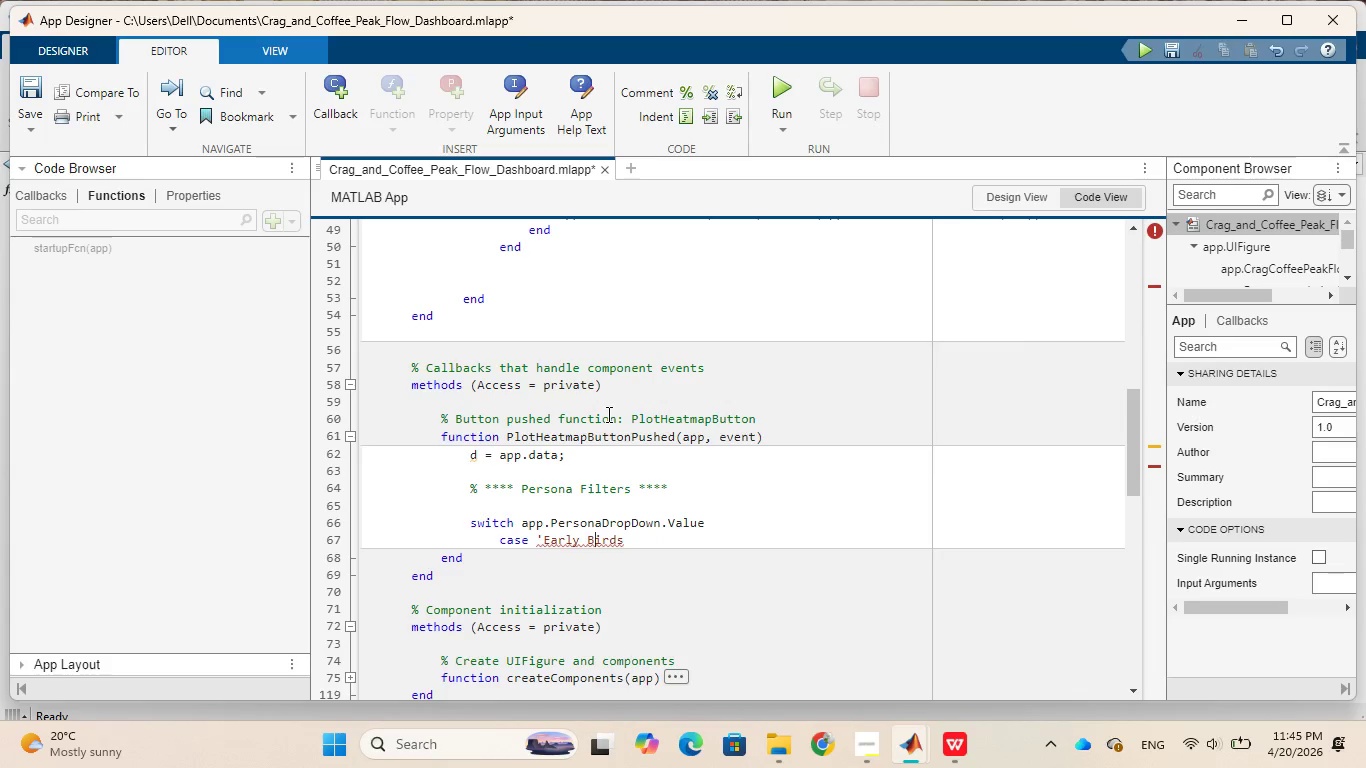 
key(ArrowRight)
 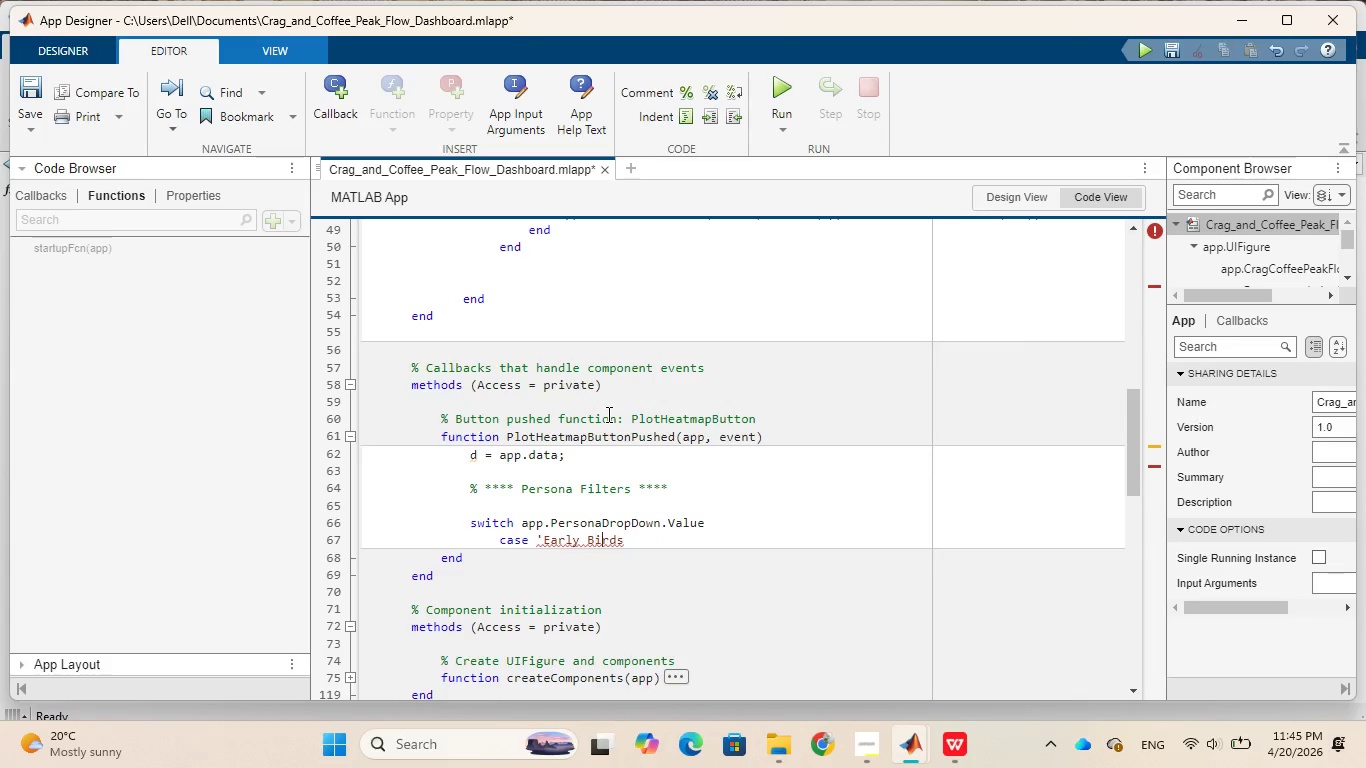 
key(ArrowRight)
 